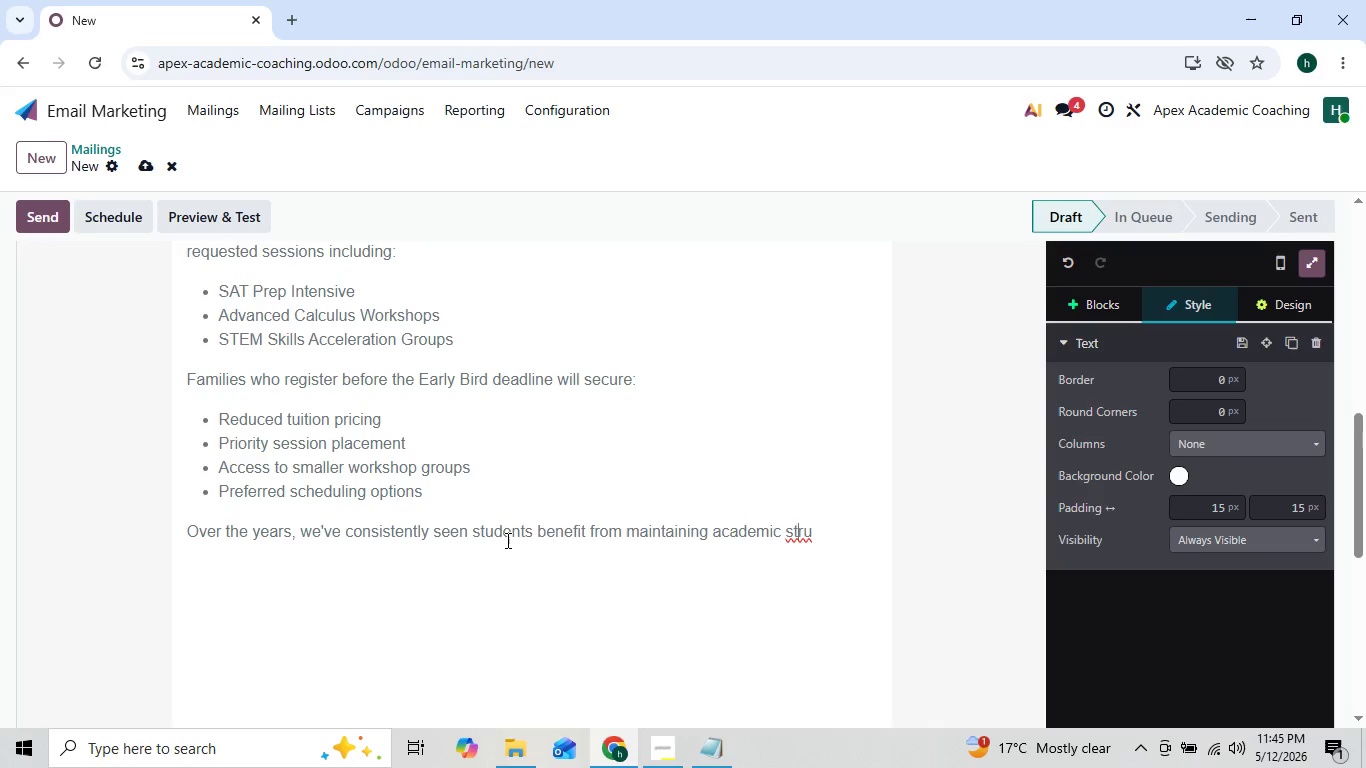 
key(ArrowLeft)
 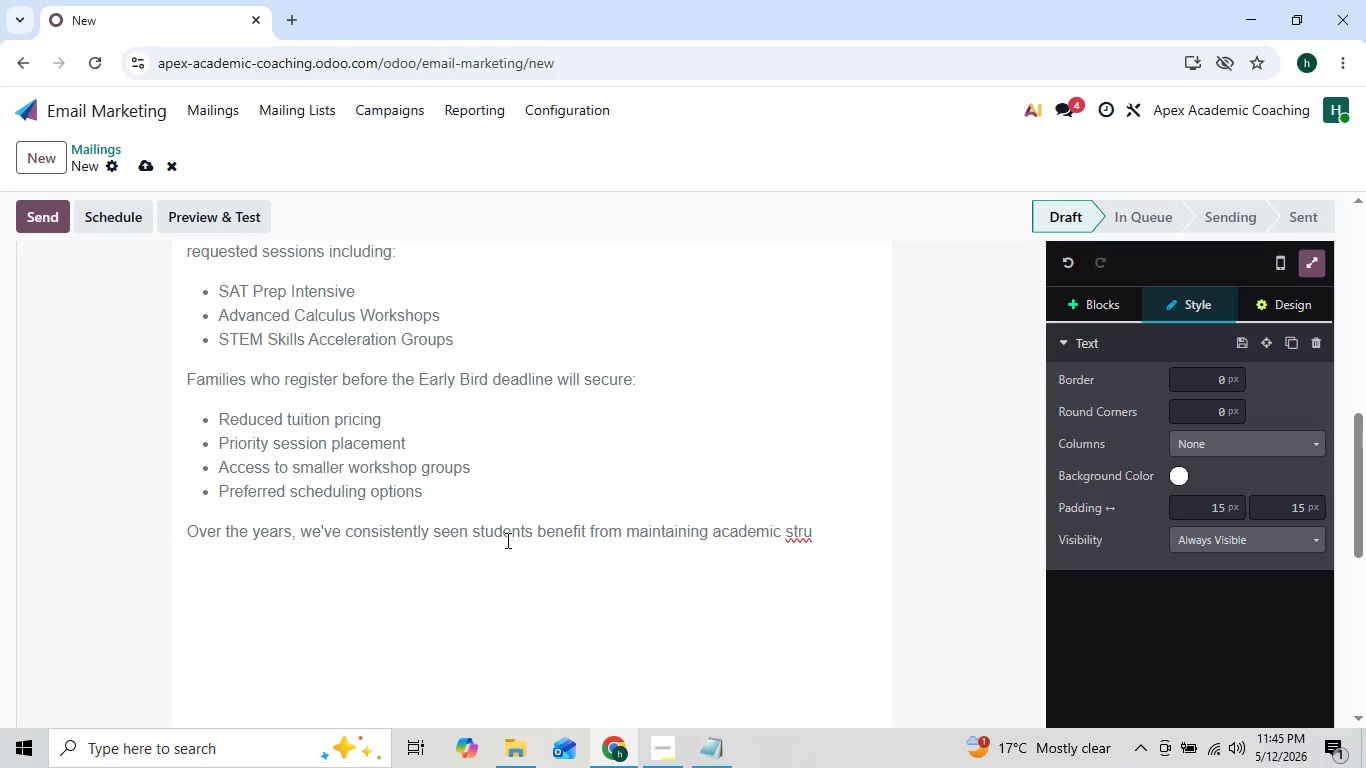 
key(ArrowRight)
 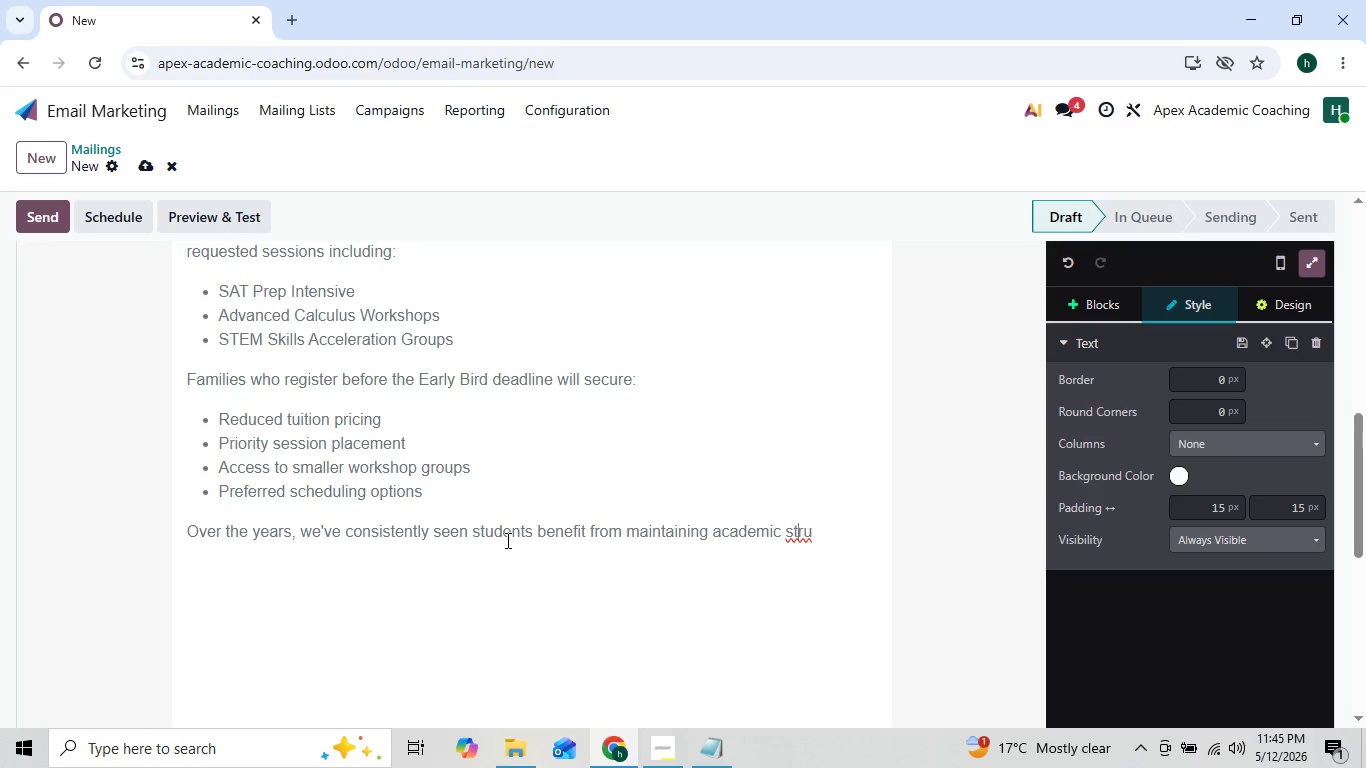 
key(ArrowRight)
 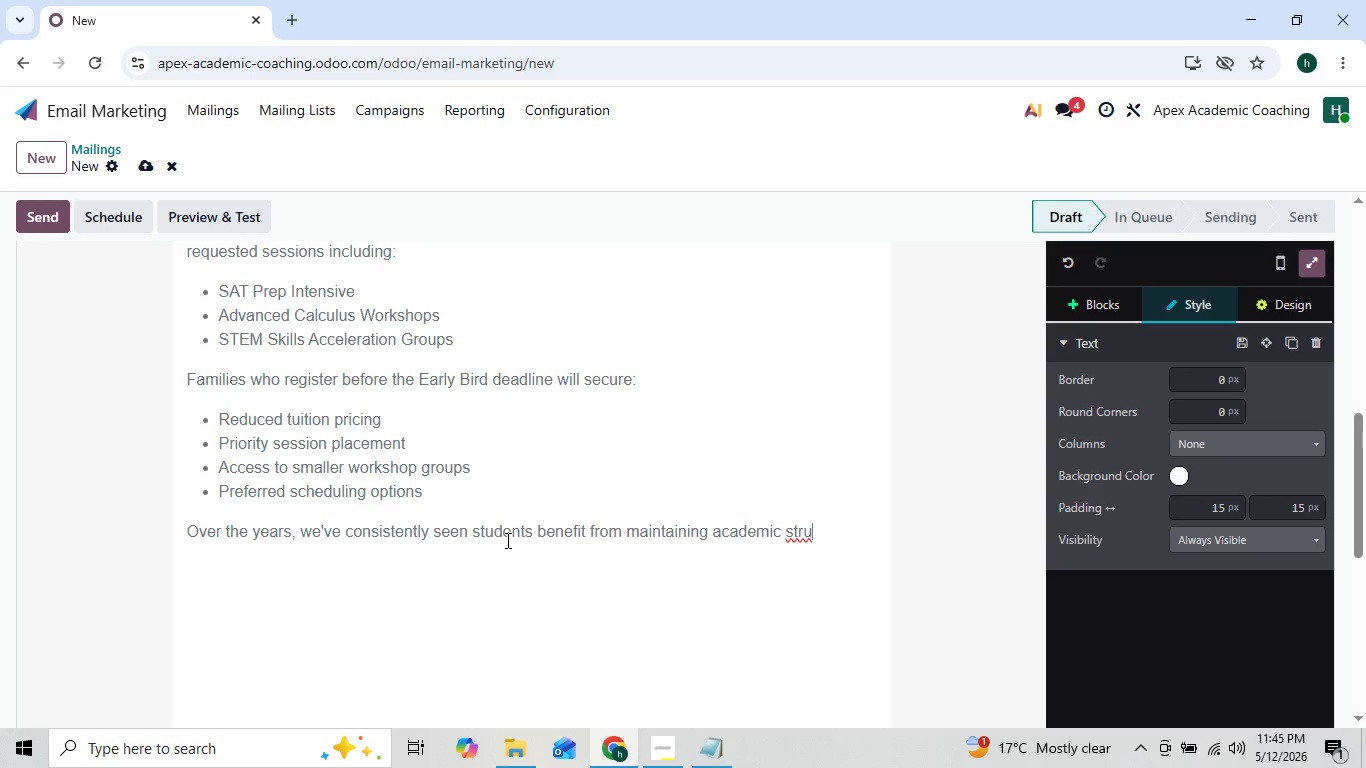 
key(ArrowRight)
 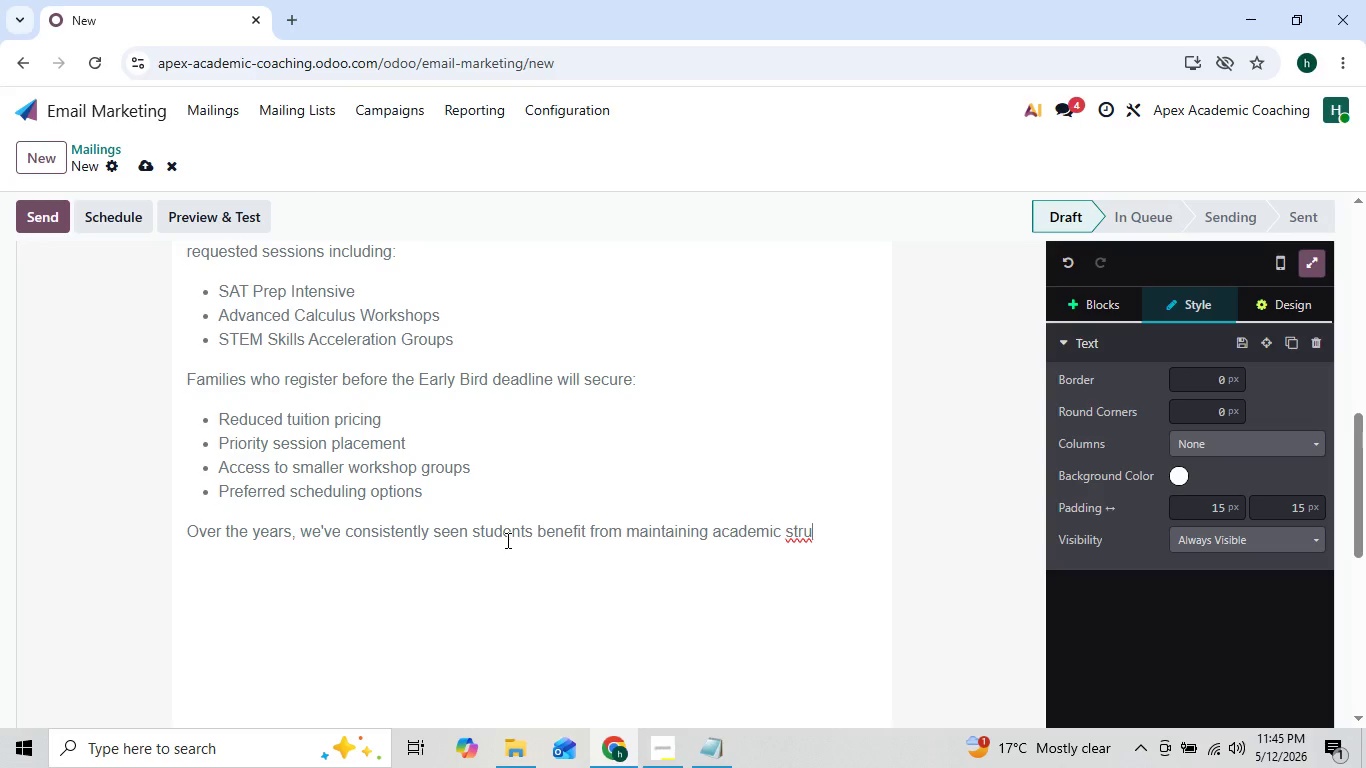 
key(ArrowLeft)
 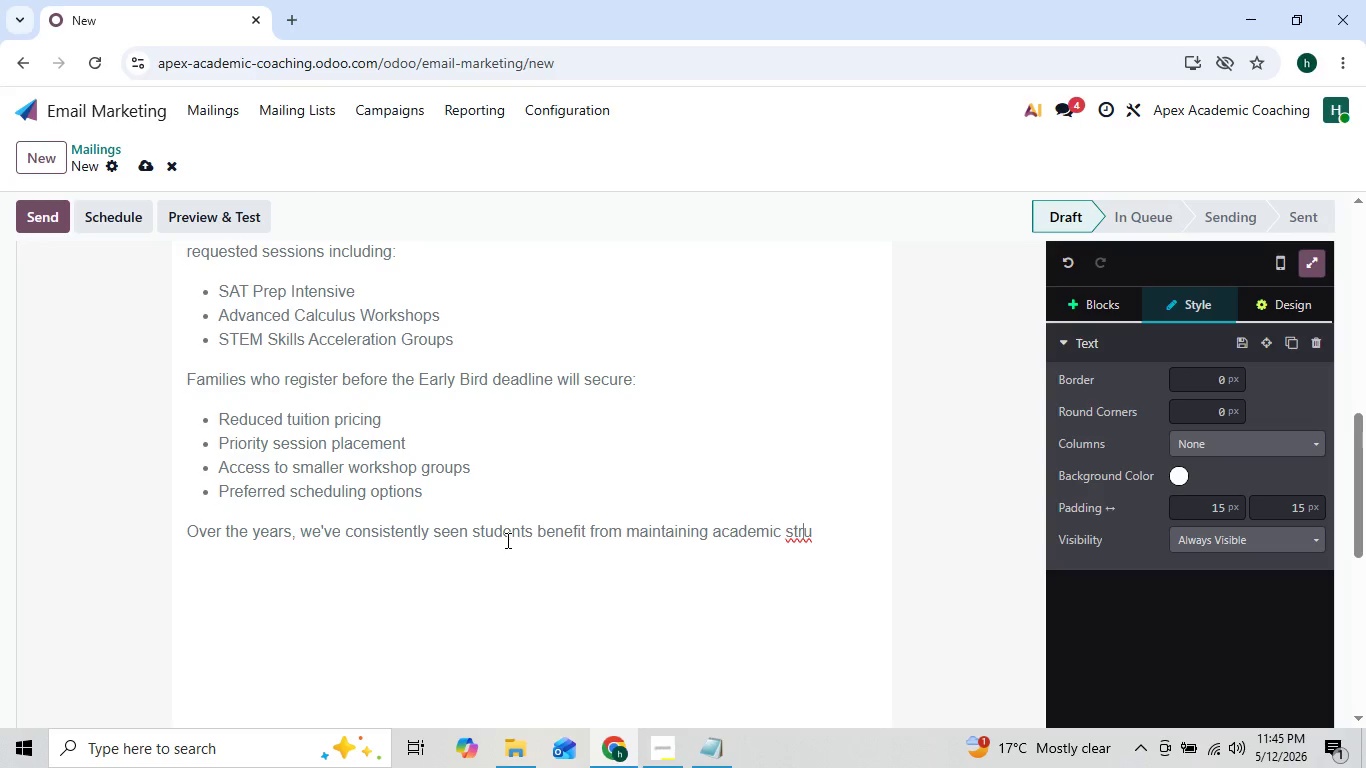 
key(ArrowLeft)
 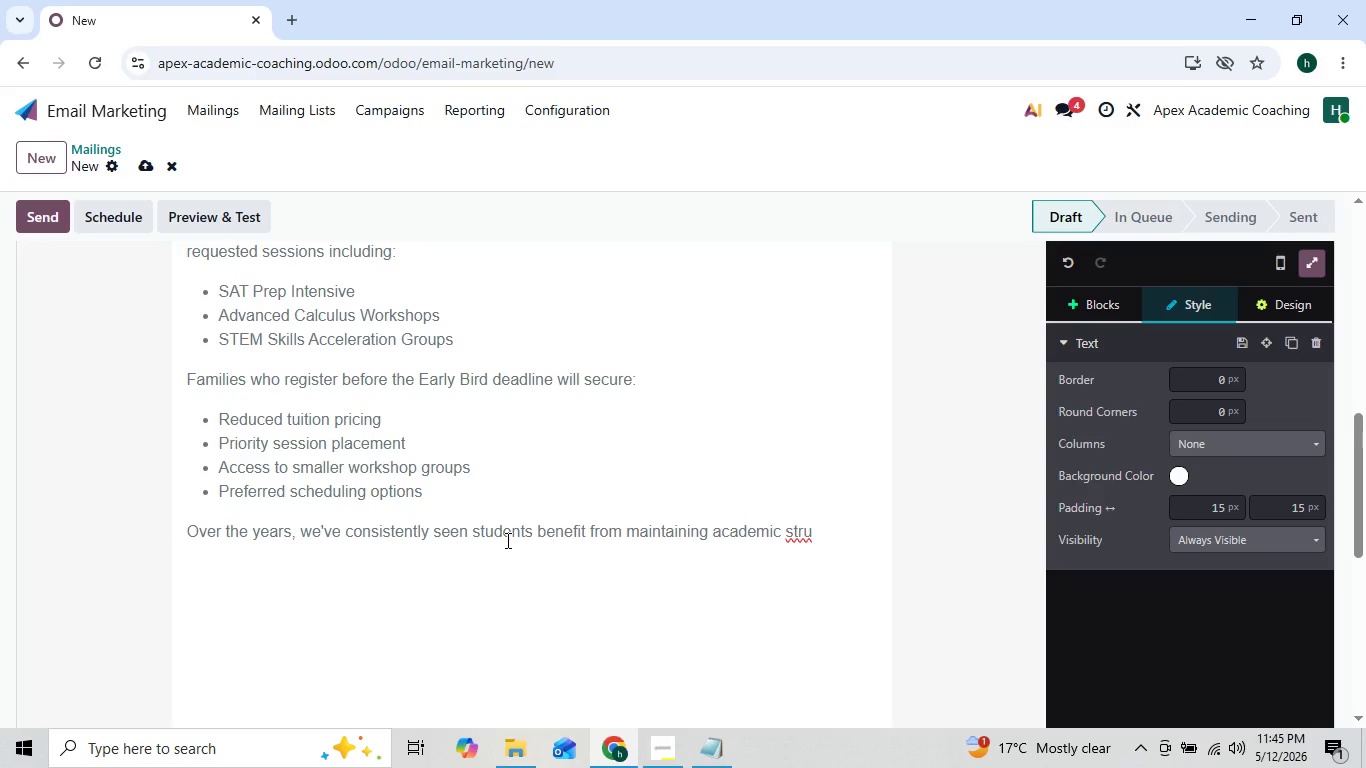 
key(ArrowRight)
 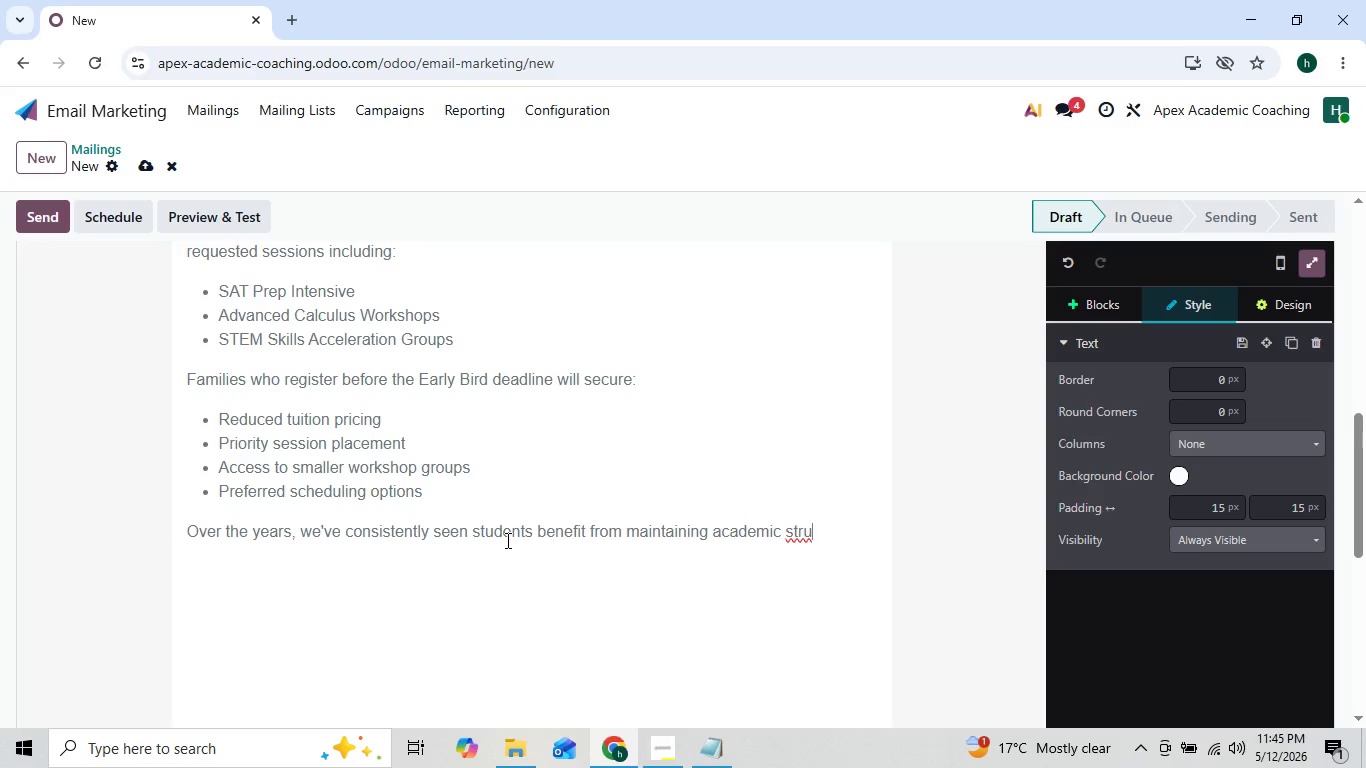 
key(ArrowRight)
 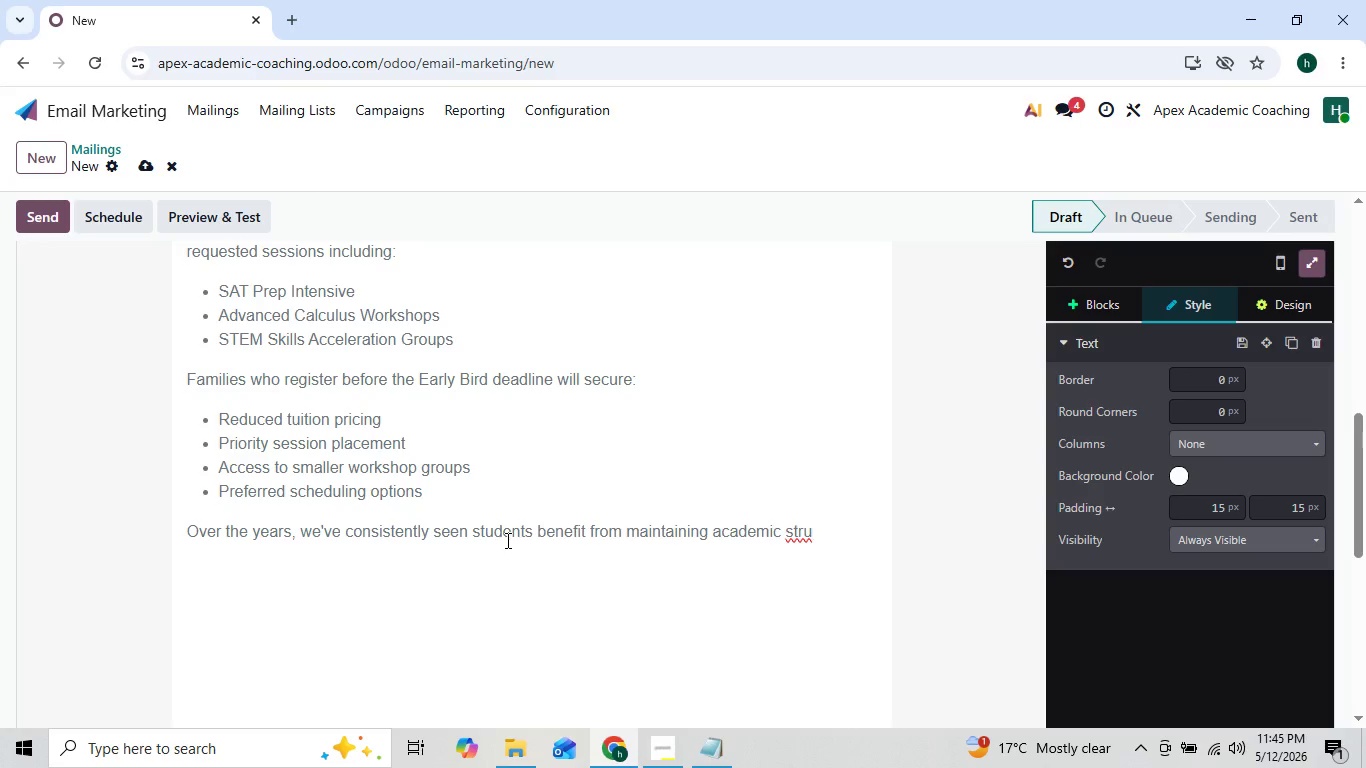 
type(cure )
 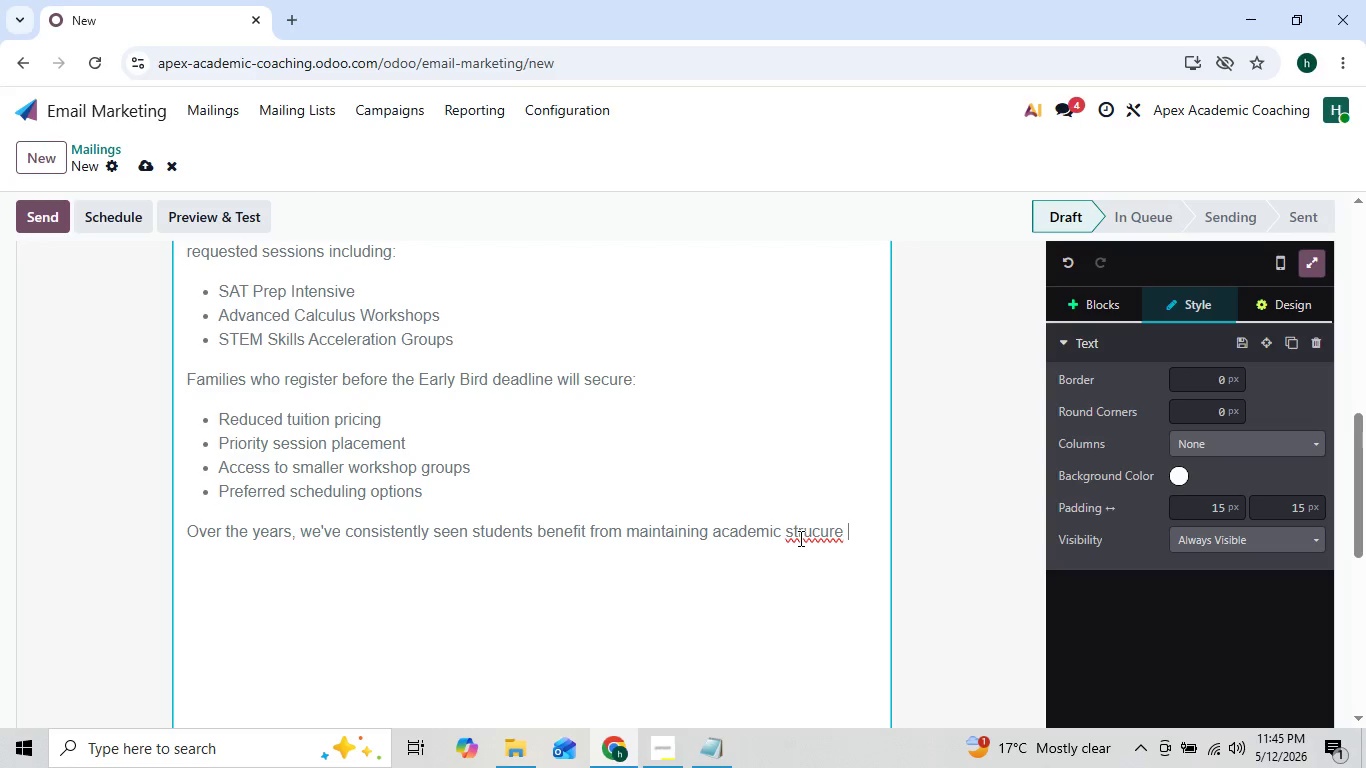 
left_click([799, 538])
 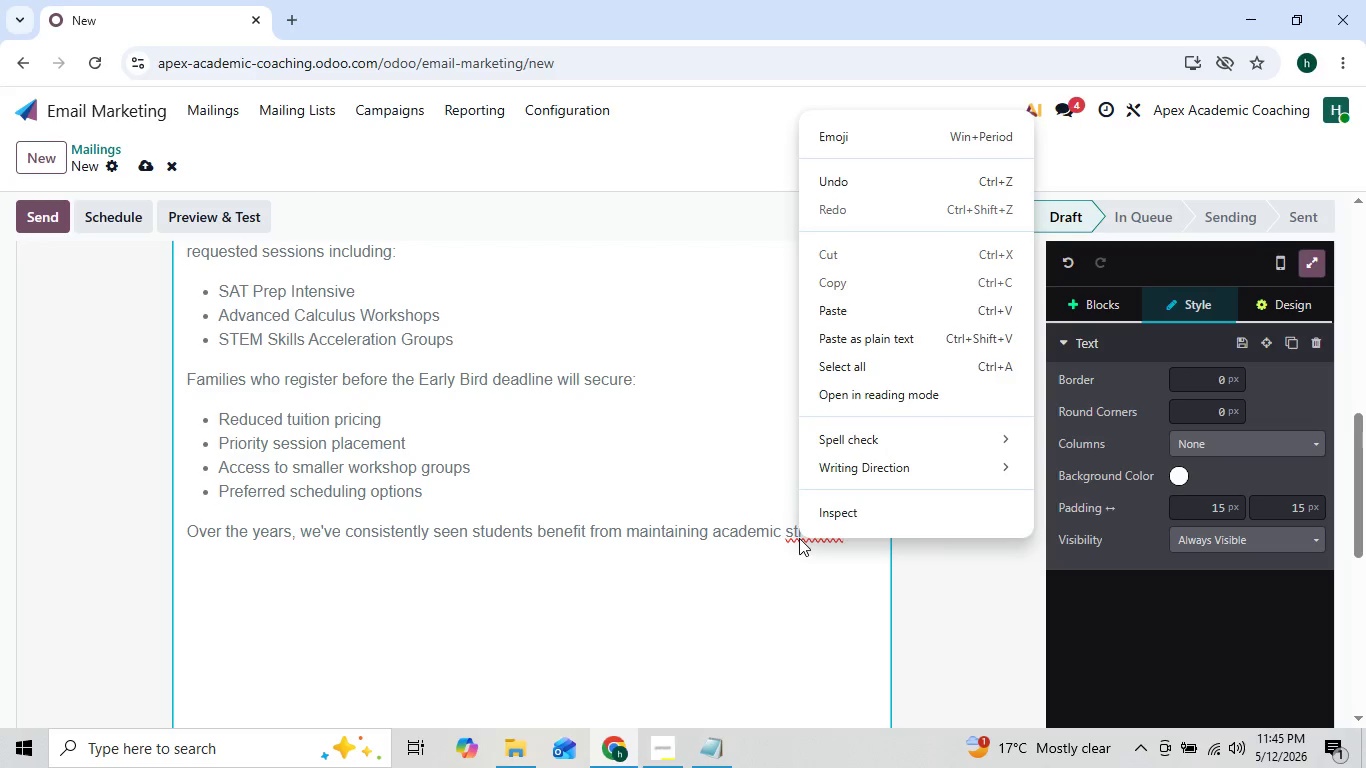 
right_click([799, 538])
 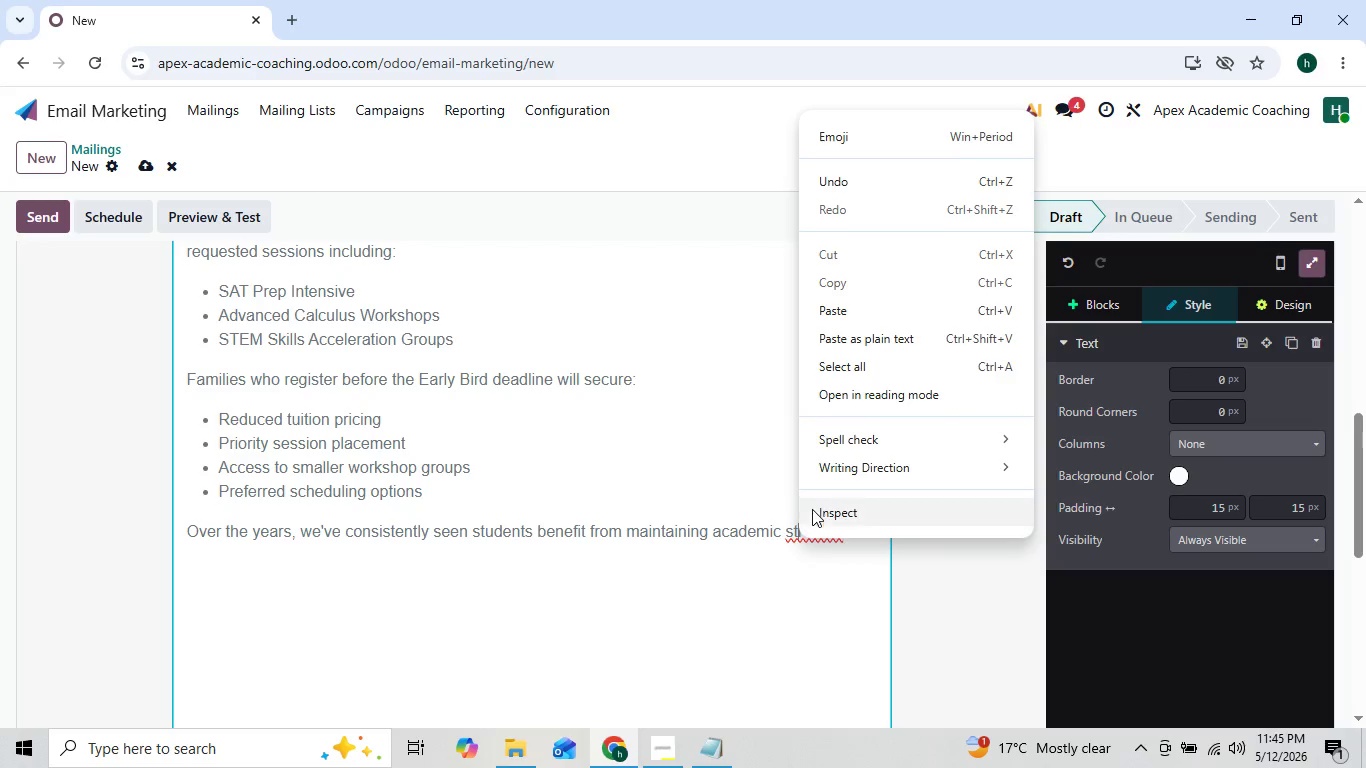 
left_click([801, 530])
 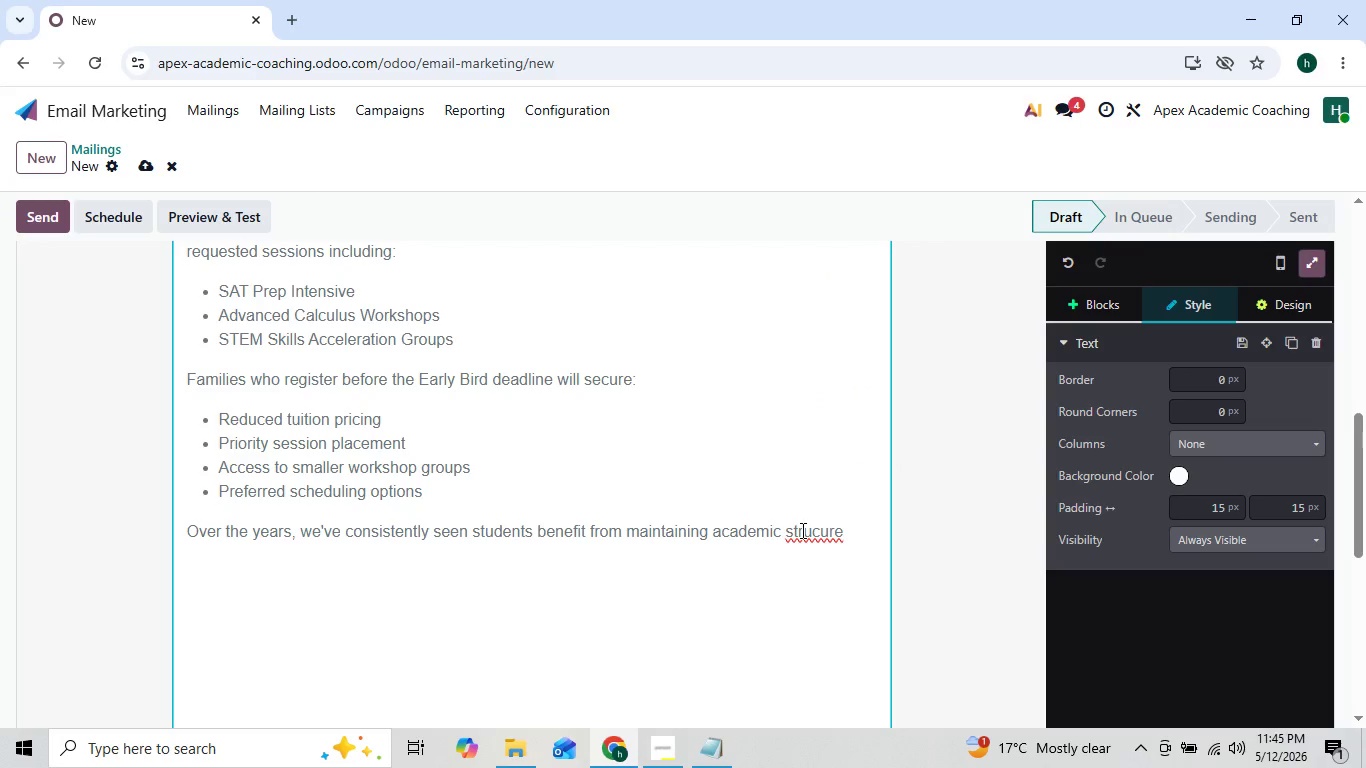 
right_click([801, 530])
 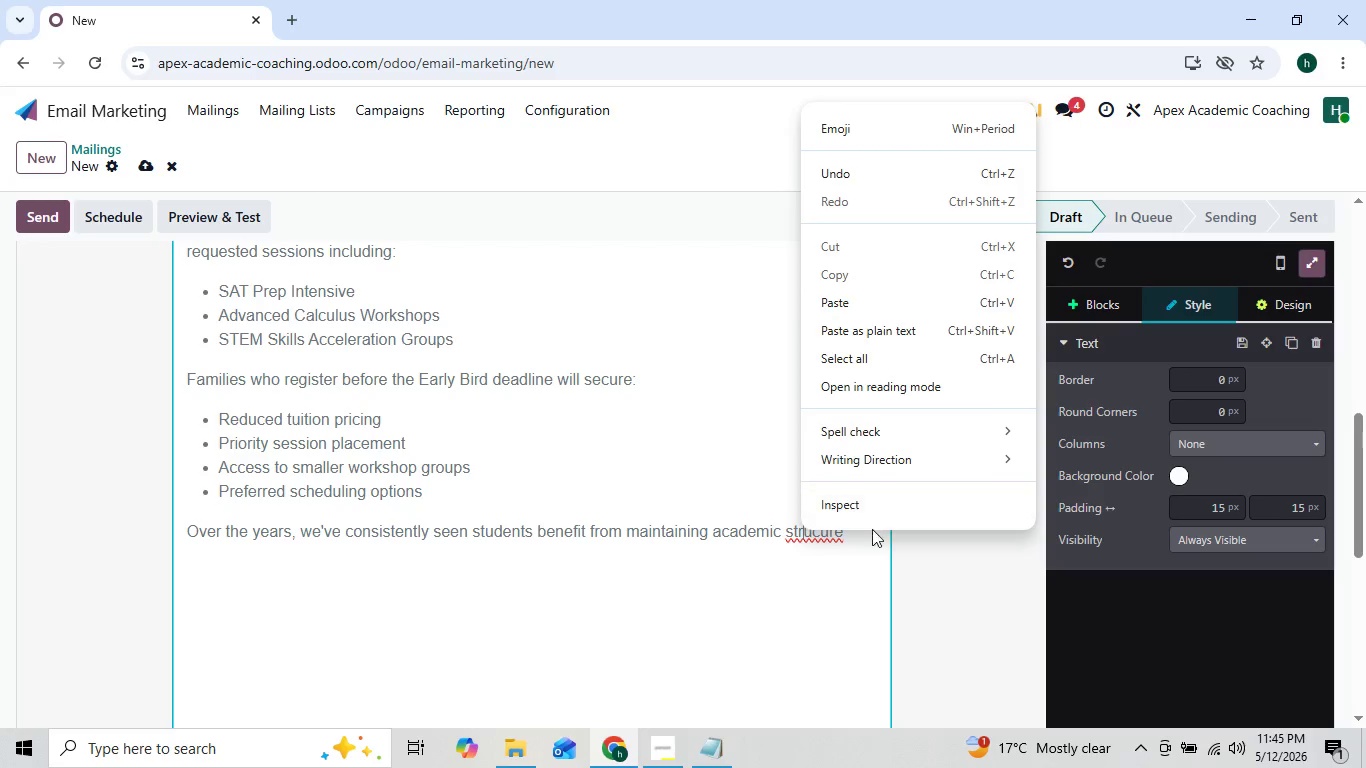 
left_click_drag(start_coordinate=[862, 553], to_coordinate=[856, 532])
 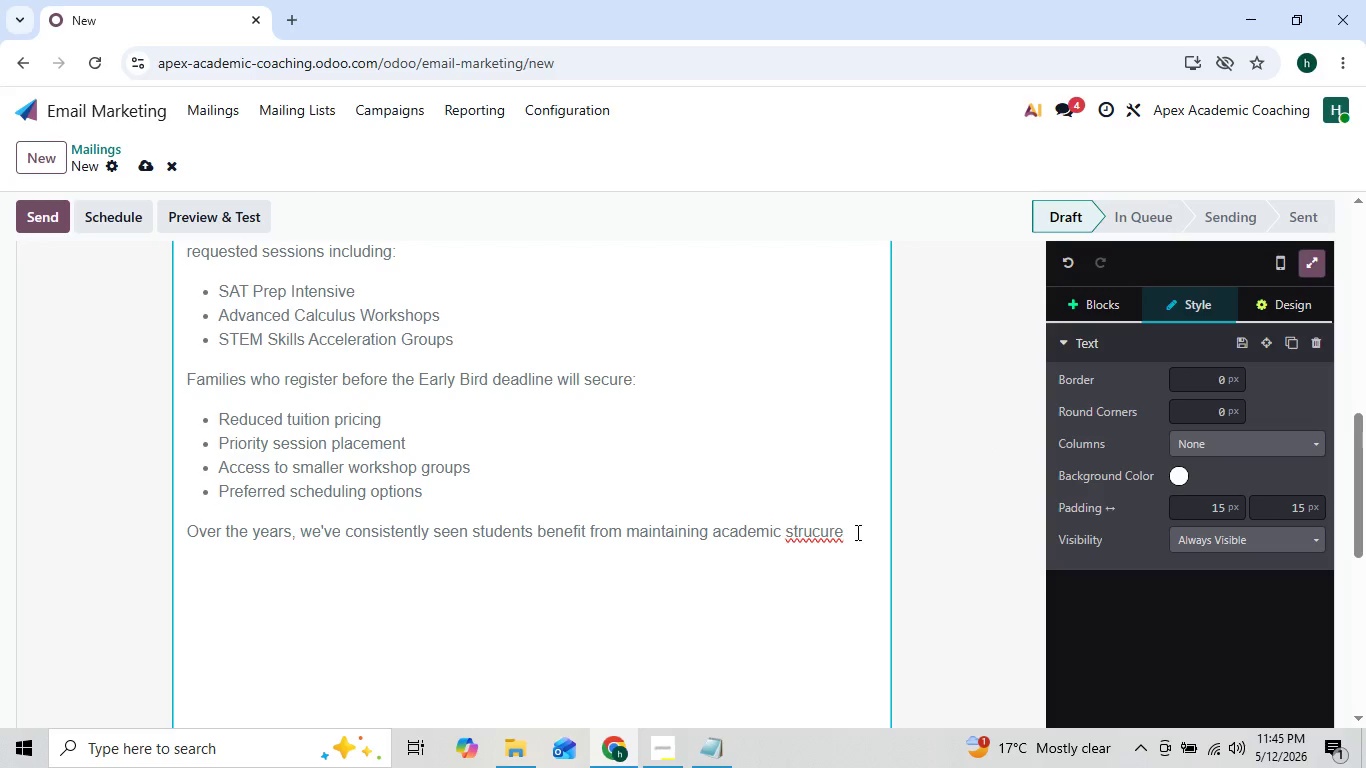 
left_click([856, 532])
 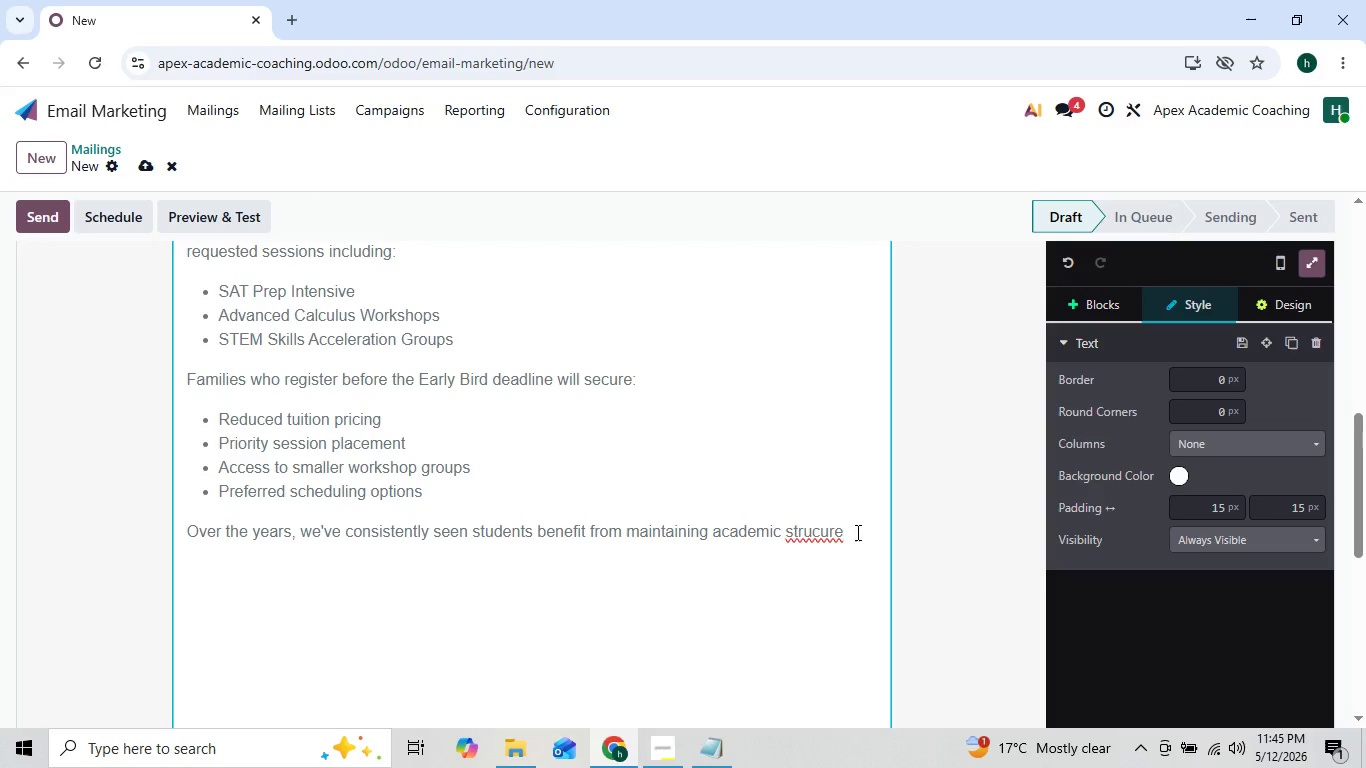 
key(Backspace)
key(Backspace)
key(Backspace)
key(Backspace)
key(Backspace)
key(Backspace)
key(Backspace)
type(ructure during the summer months rat)
 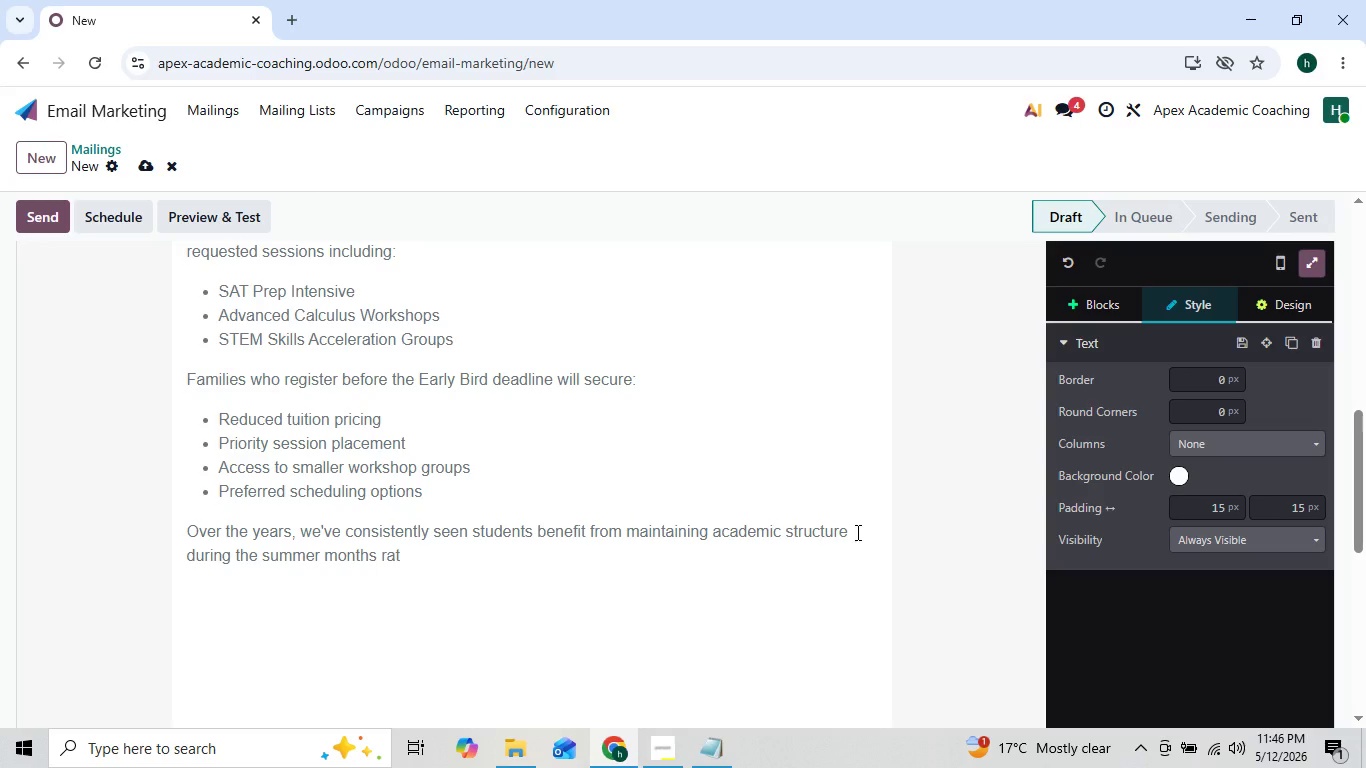 
type(her than stee)
key(Backspace)
type(pping away)
 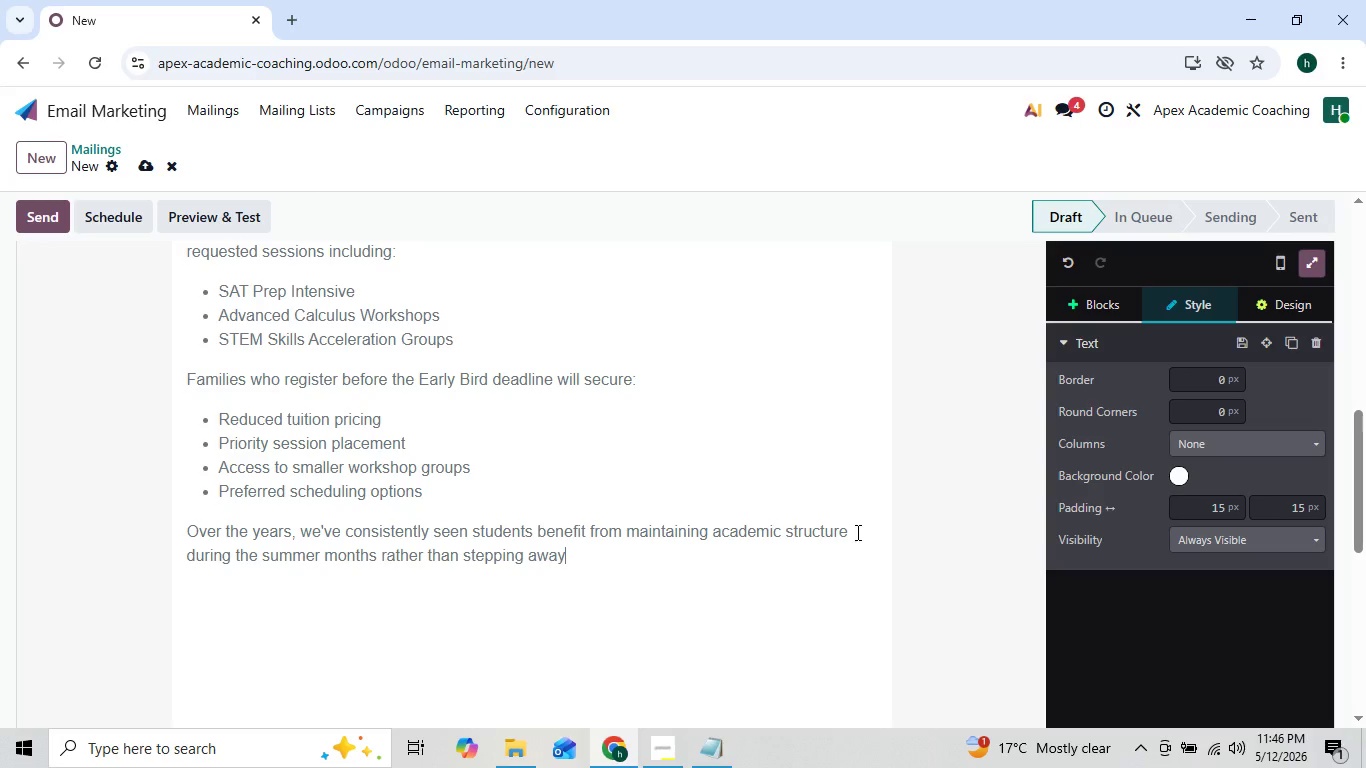 
key(ArrowLeft)
 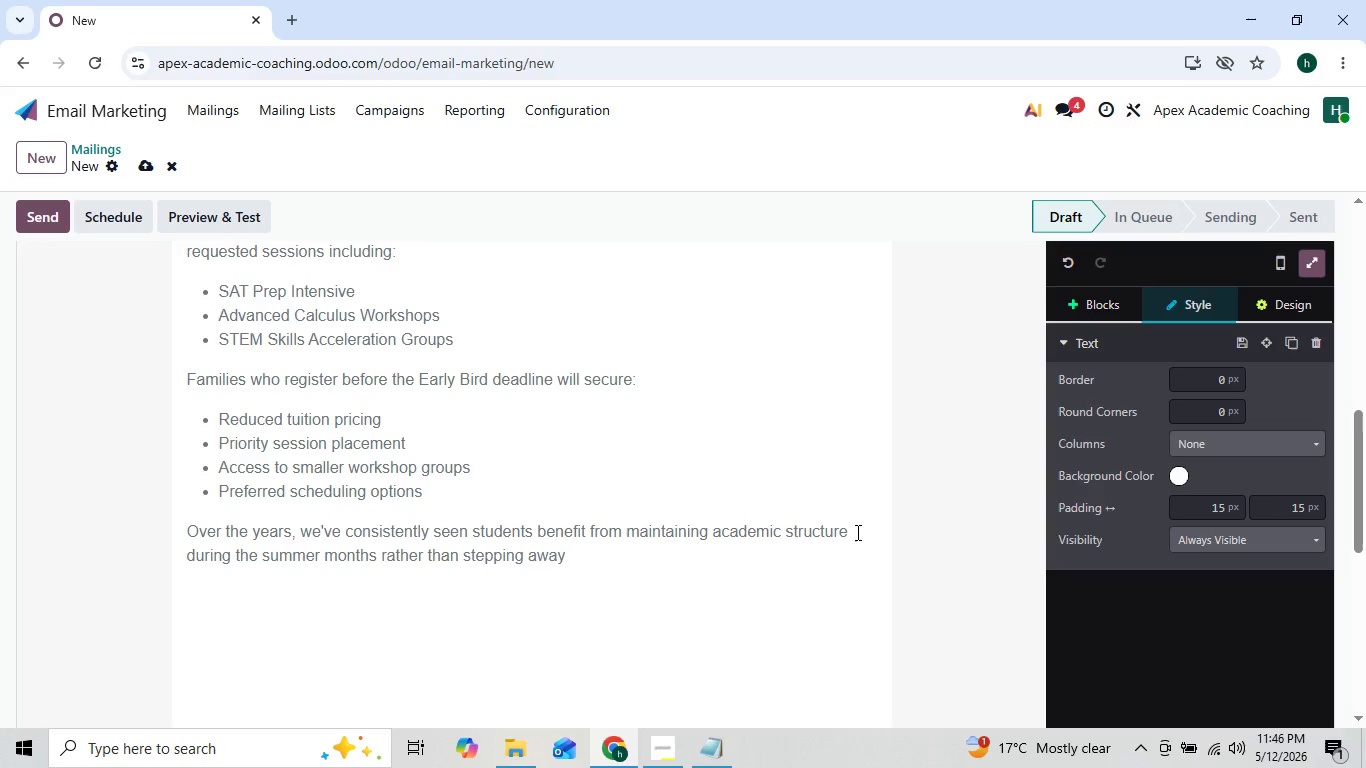 
key(ArrowRight)
 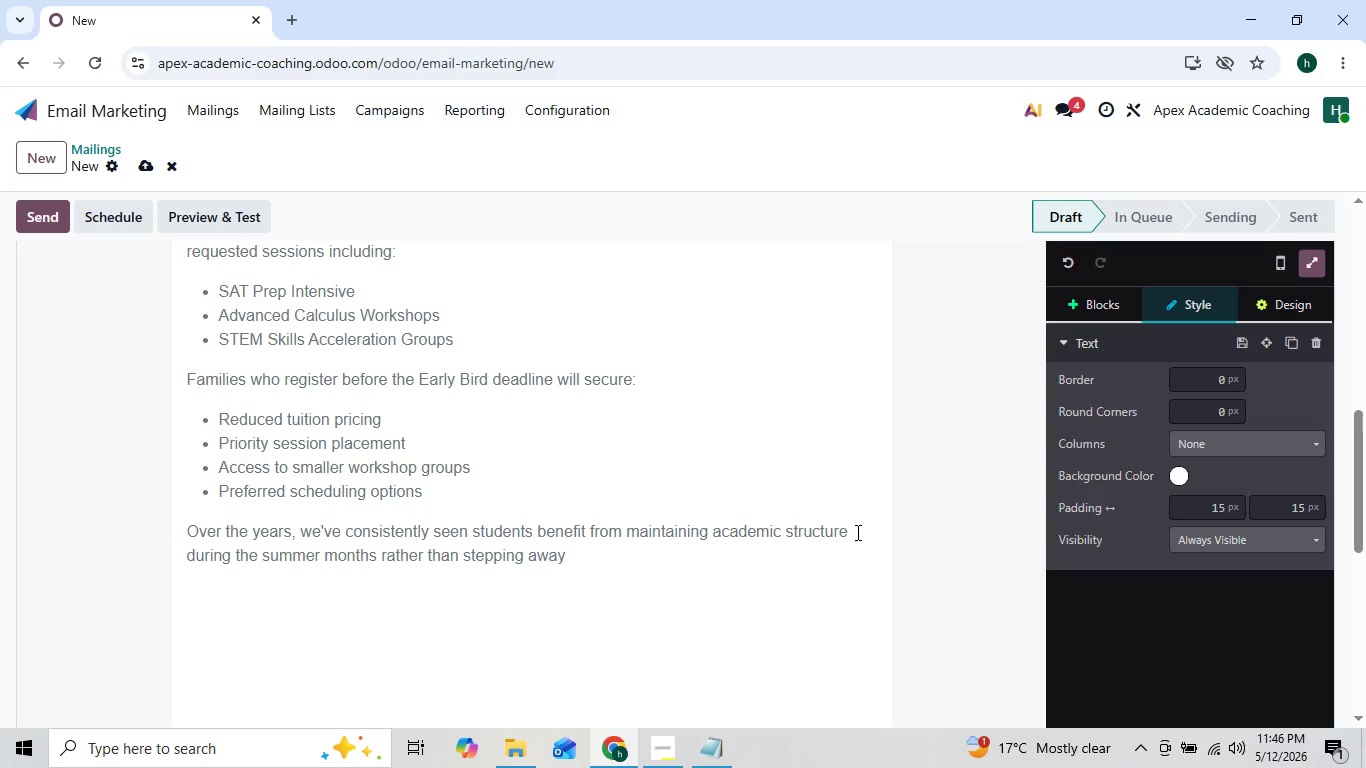 
key(ArrowLeft)
 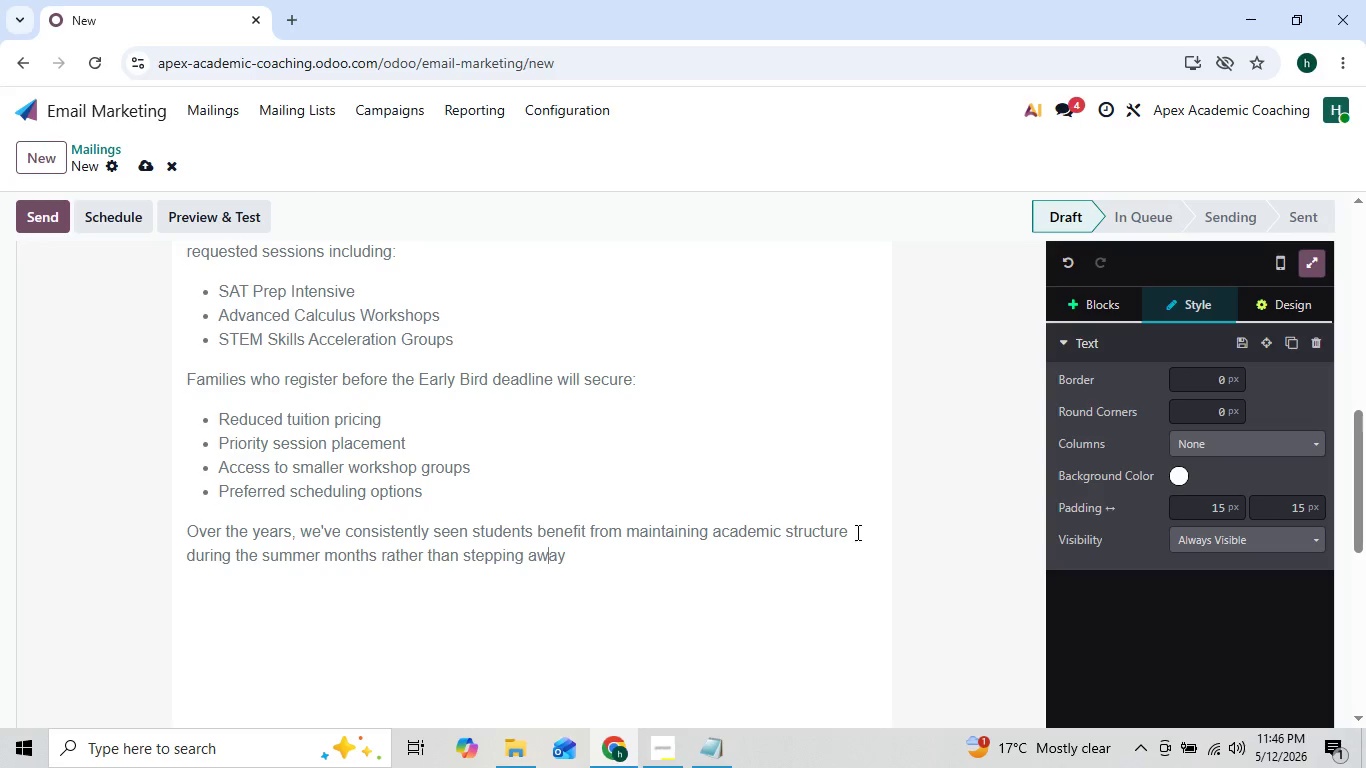 
key(ArrowLeft)
 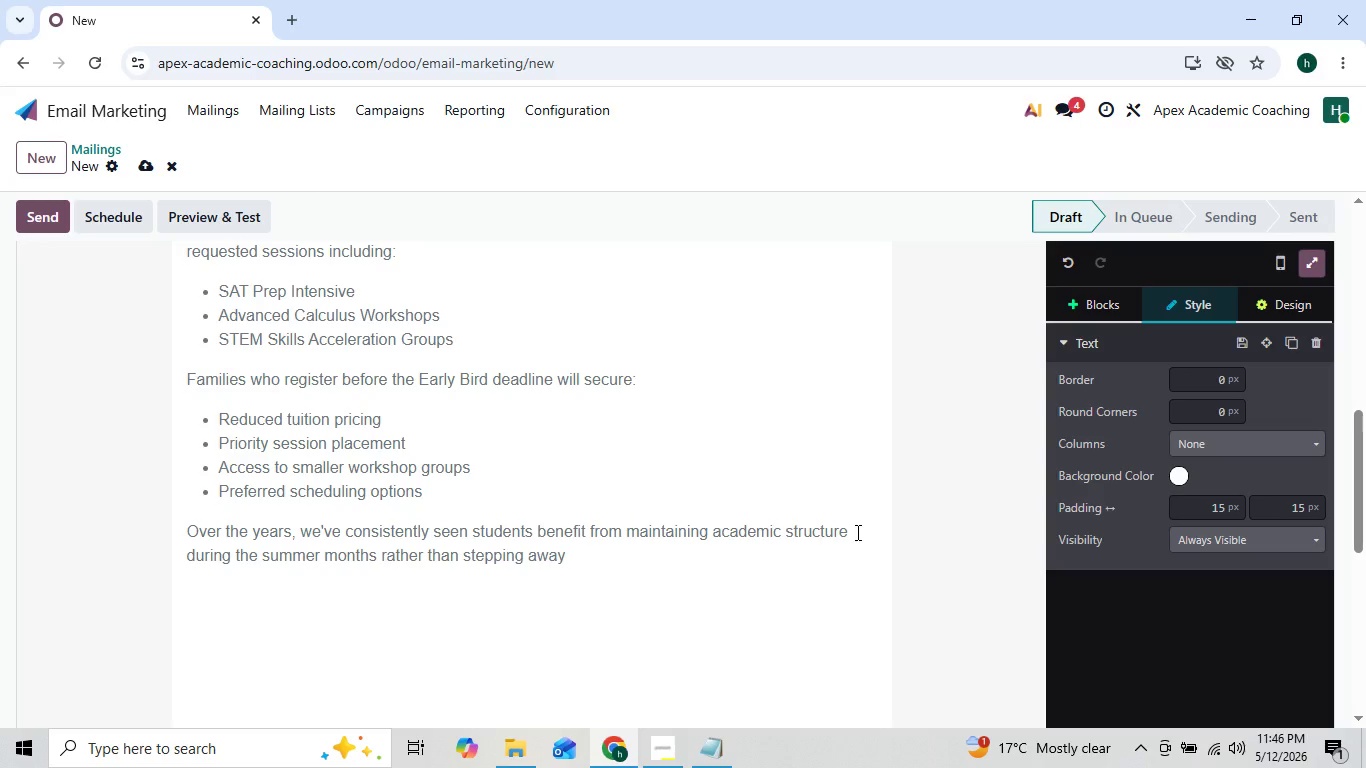 
key(ArrowRight)
 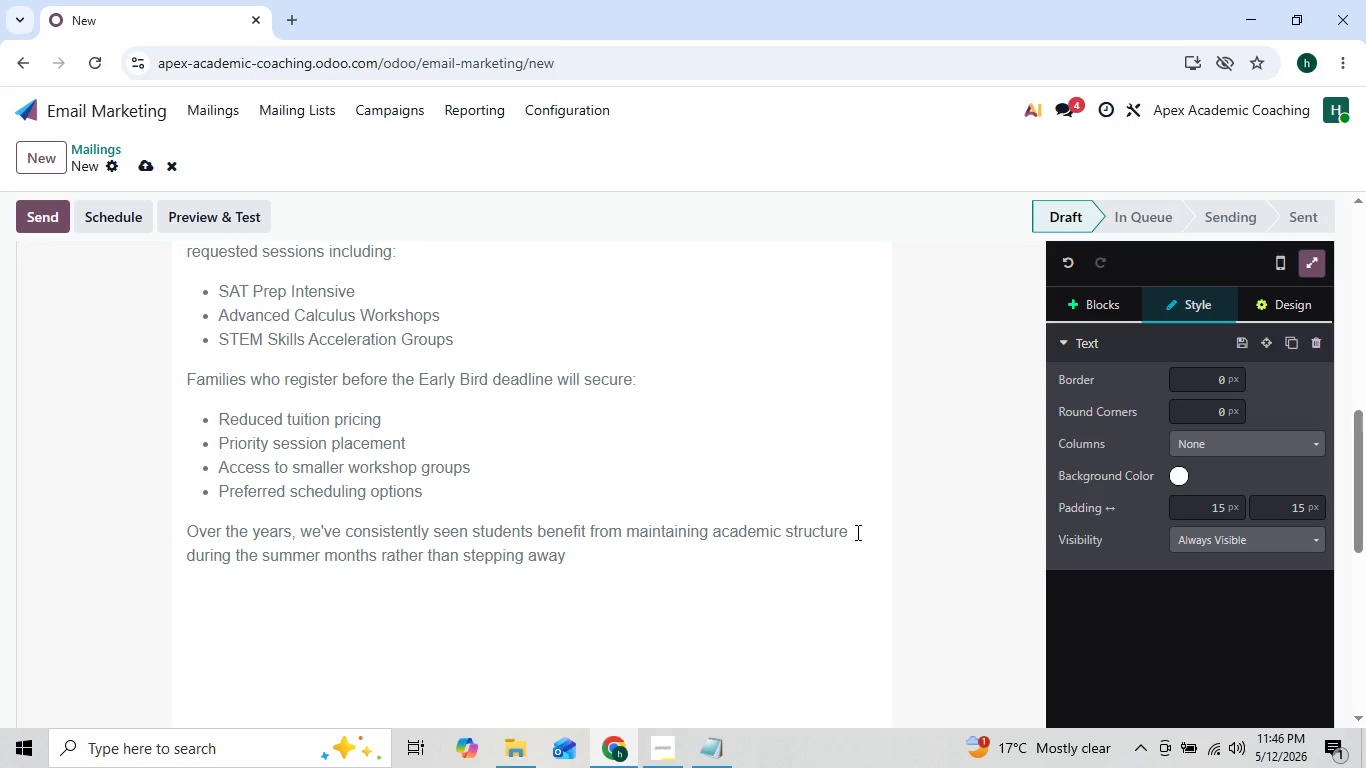 
key(ArrowLeft)
 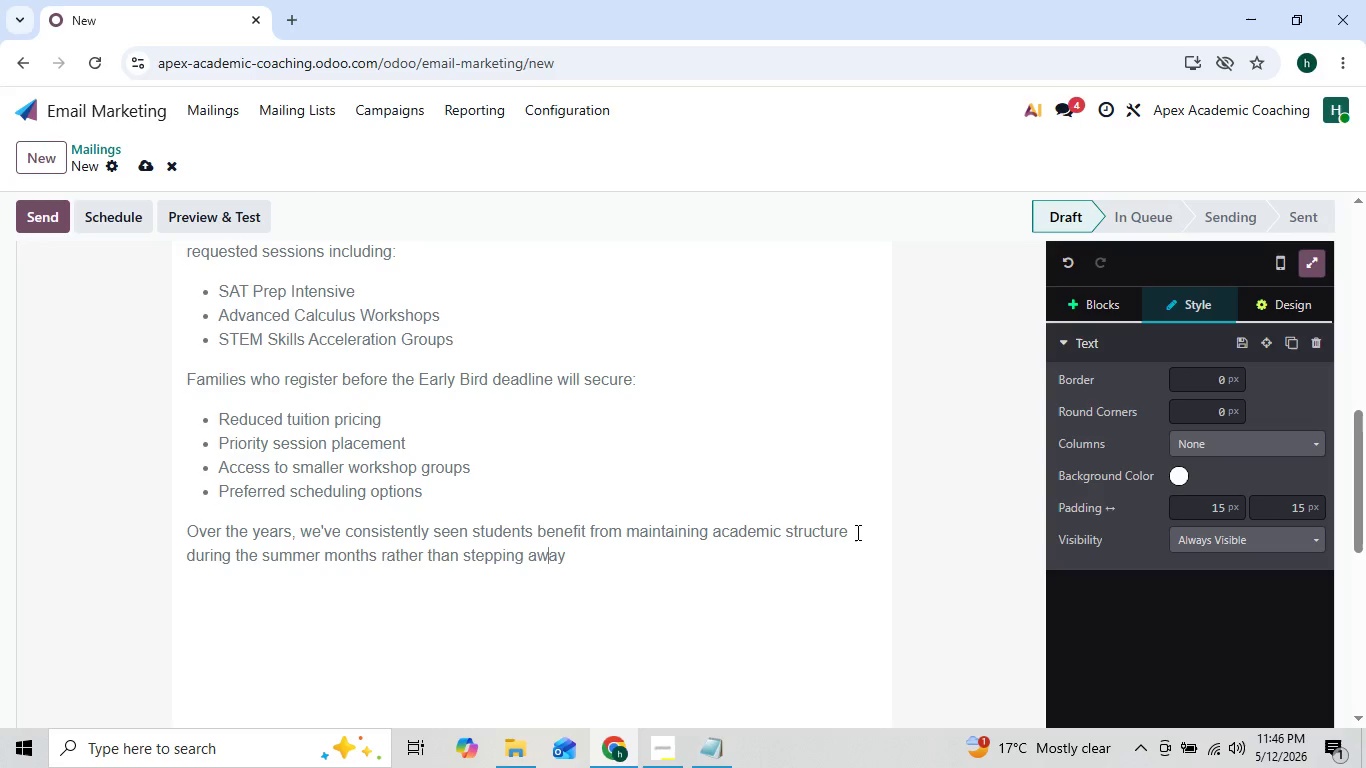 
key(ArrowRight)
 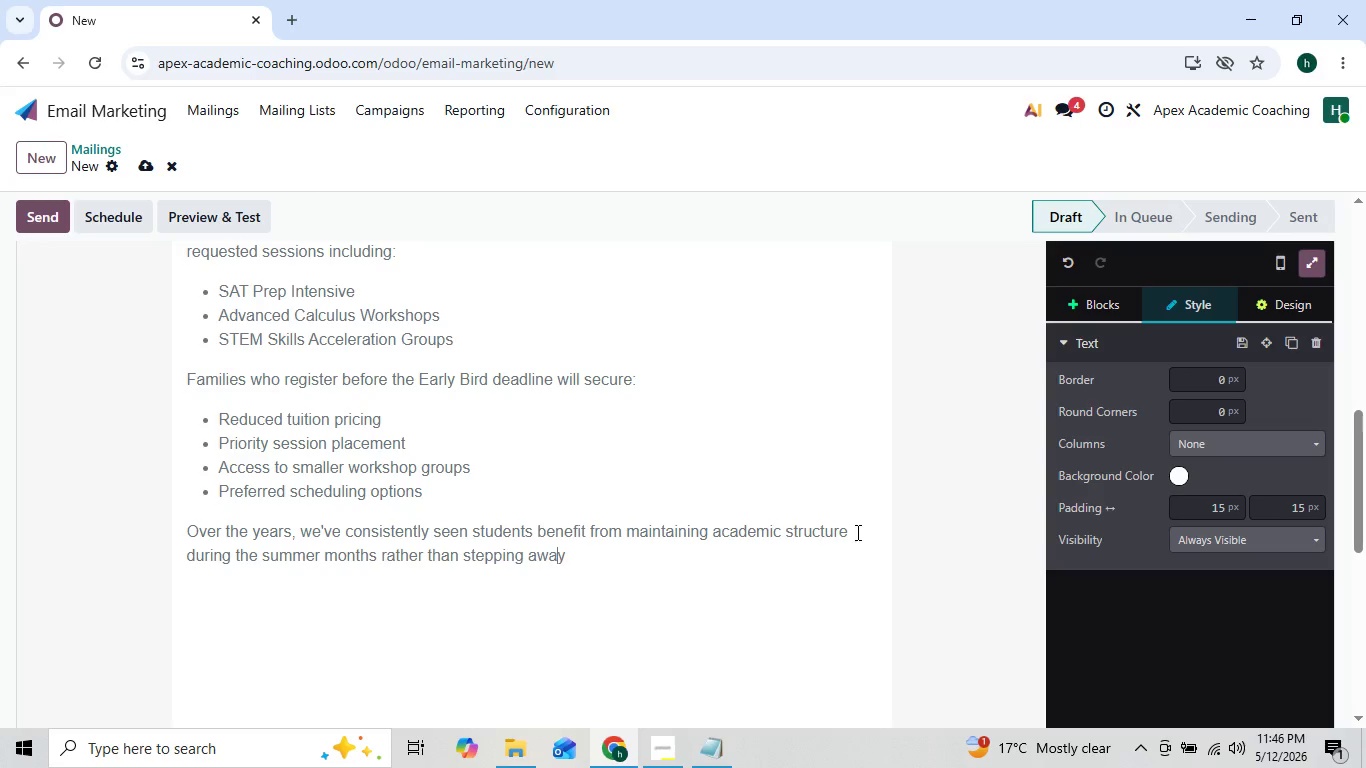 
key(ArrowRight)
 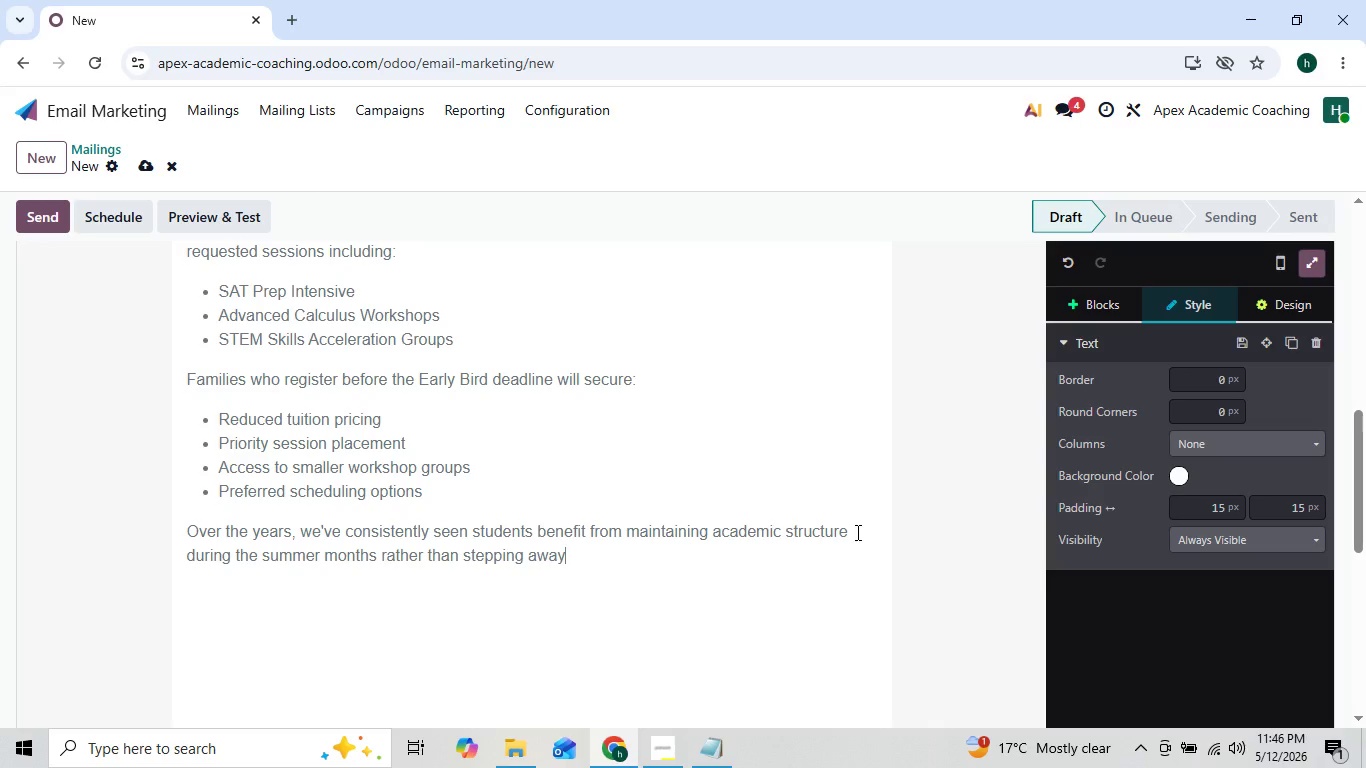 
type( entirely from challenging subects)
 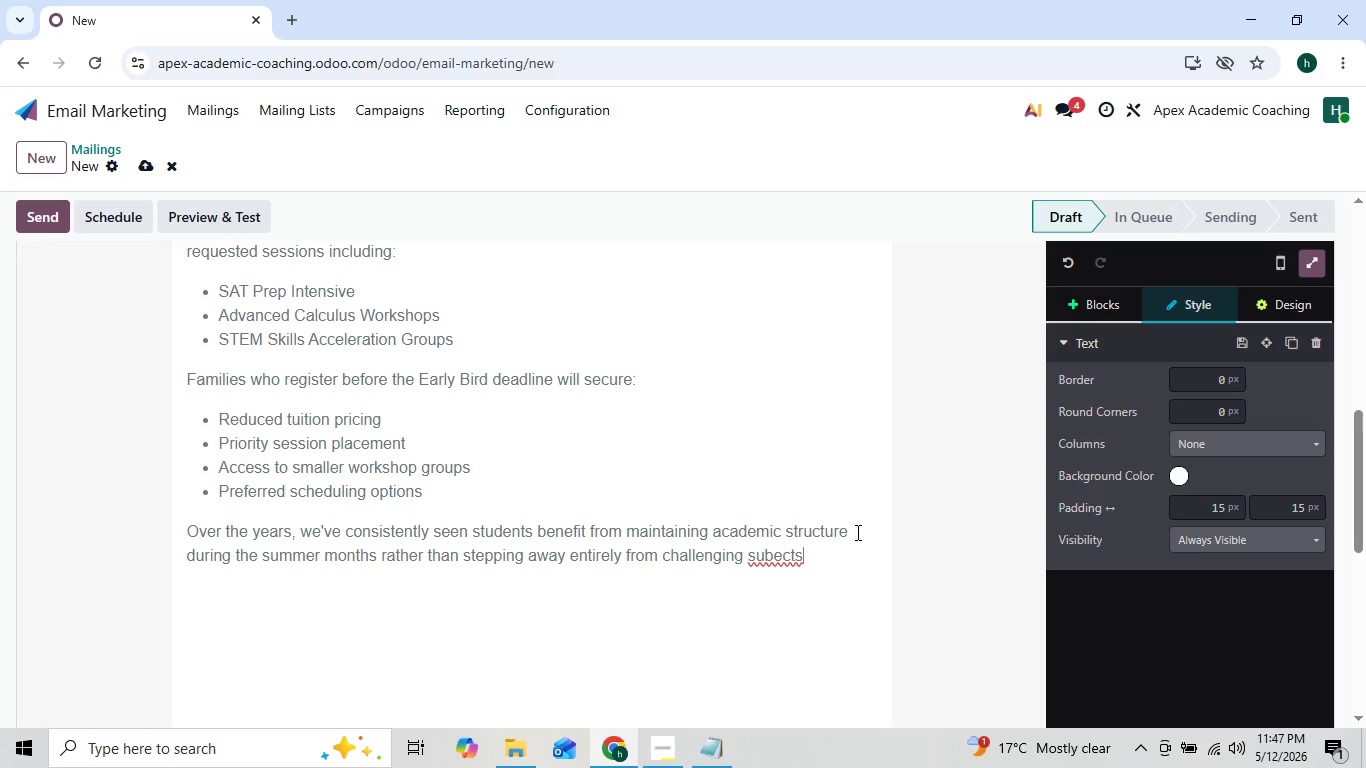 
key(ArrowLeft)
 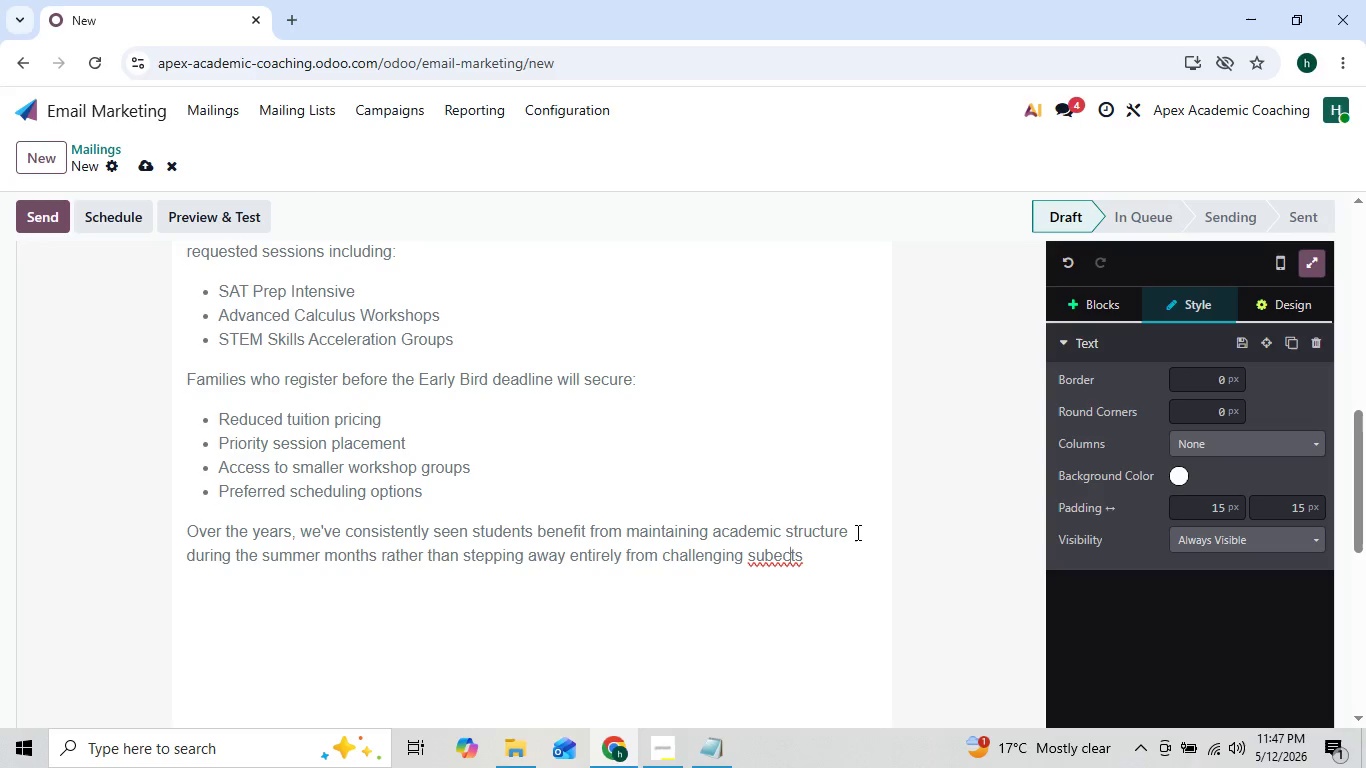 
key(ArrowLeft)
 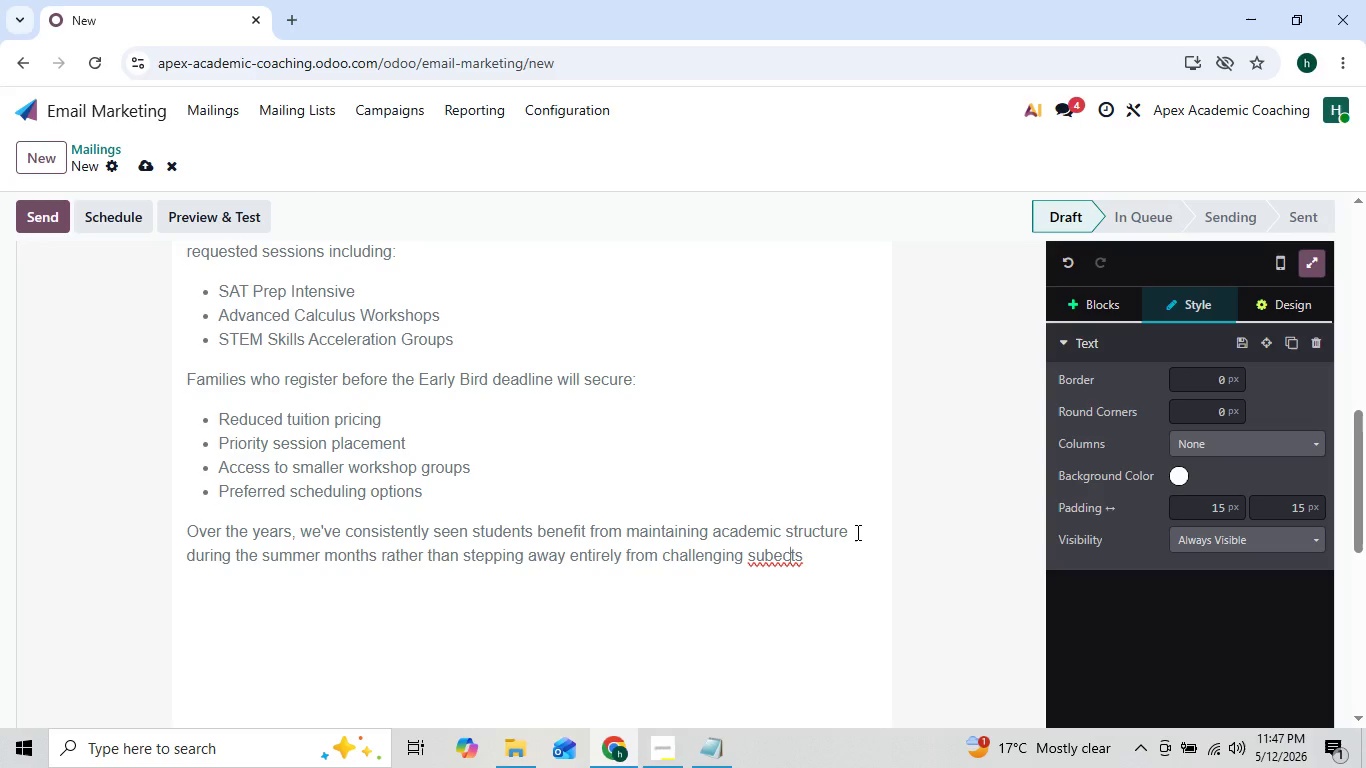 
key(ArrowLeft)
 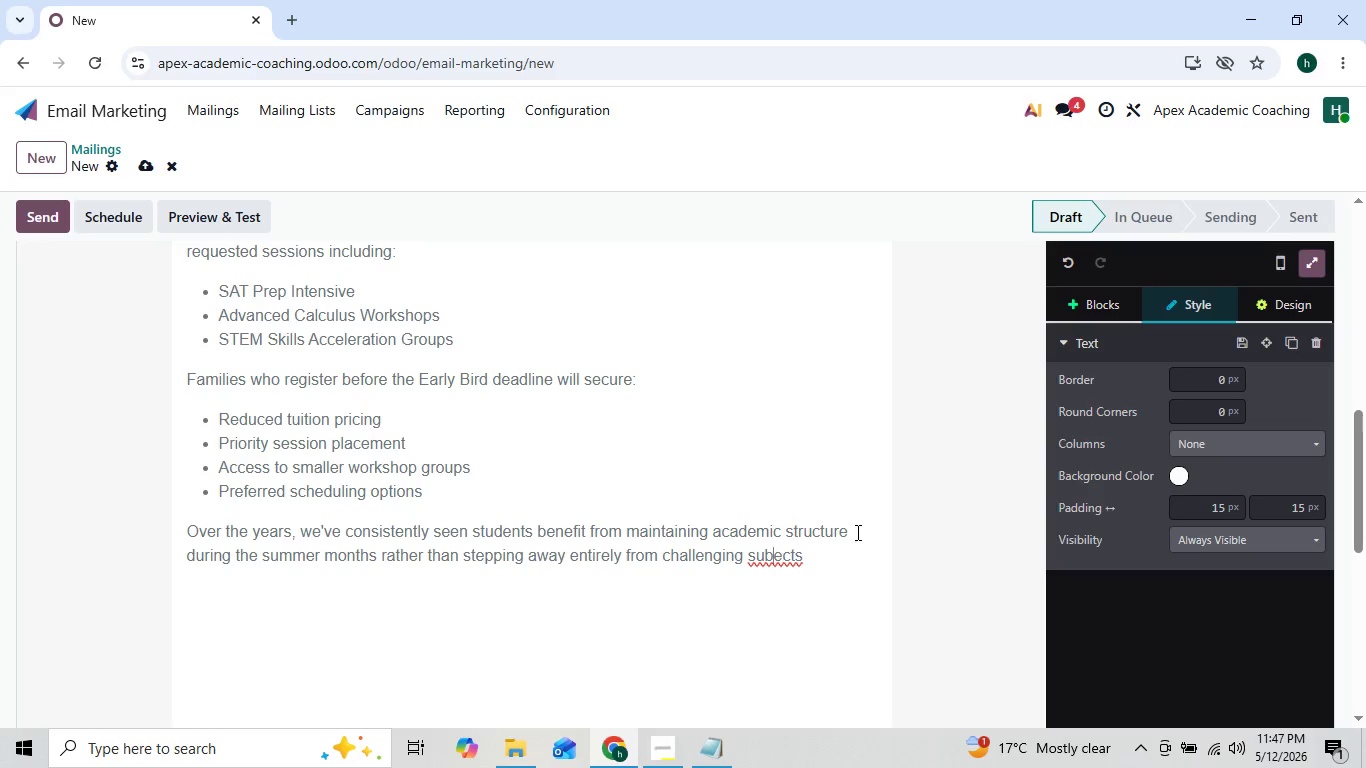 
key(ArrowLeft)
 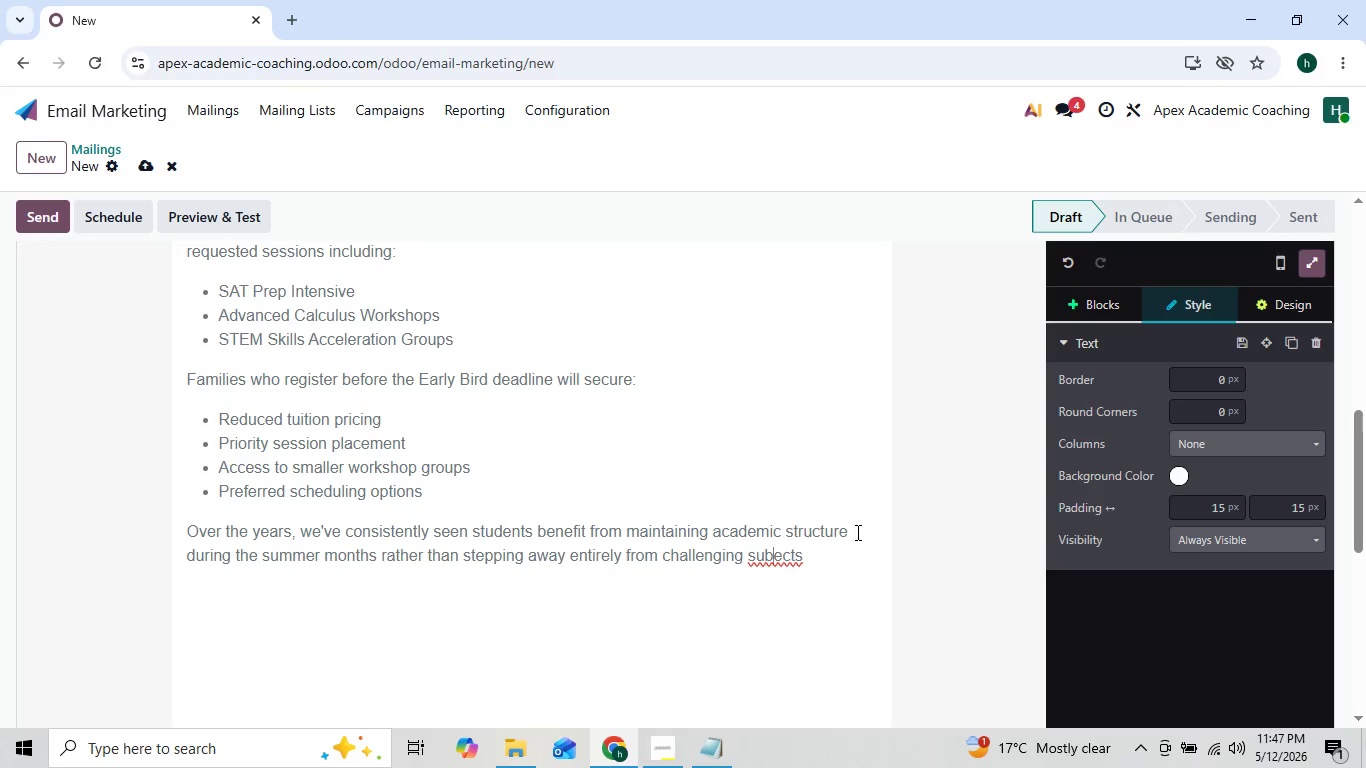 
key(J)
 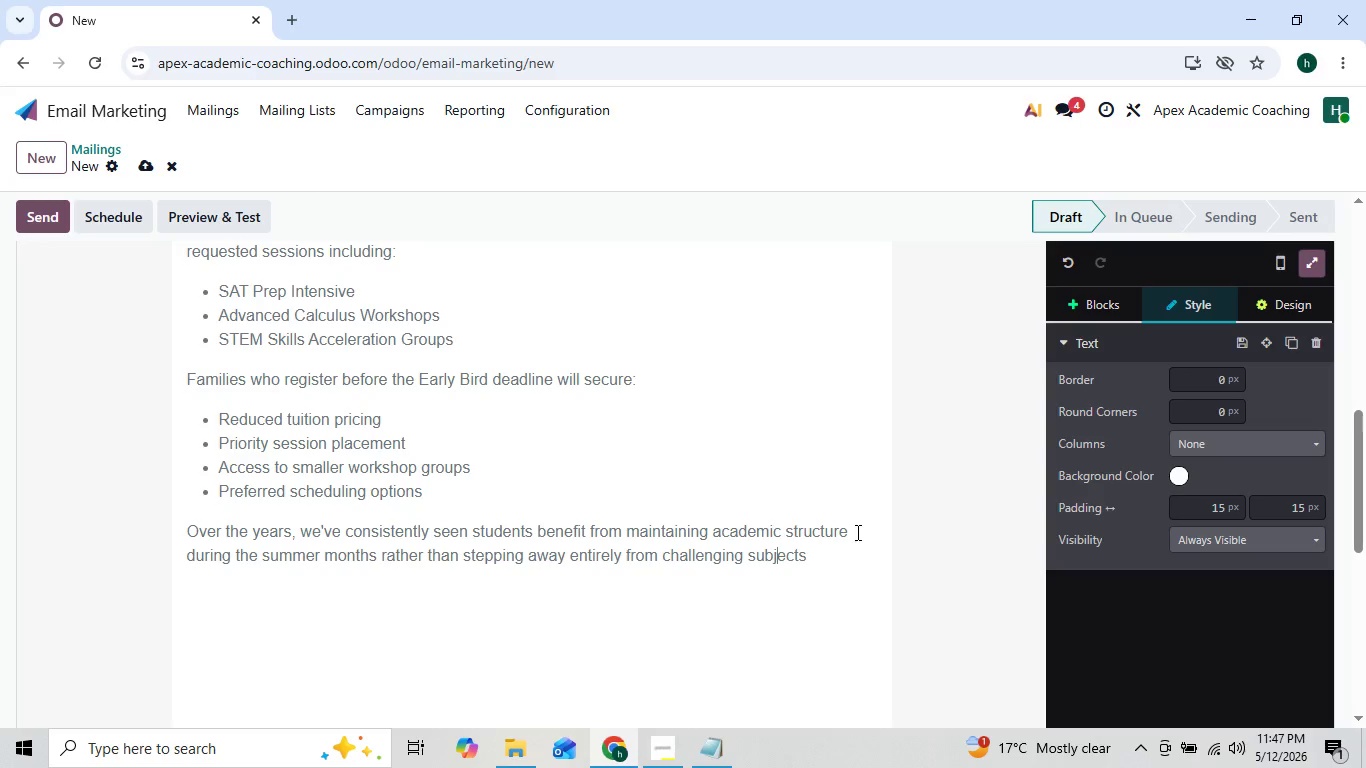 
key(ArrowRight)
 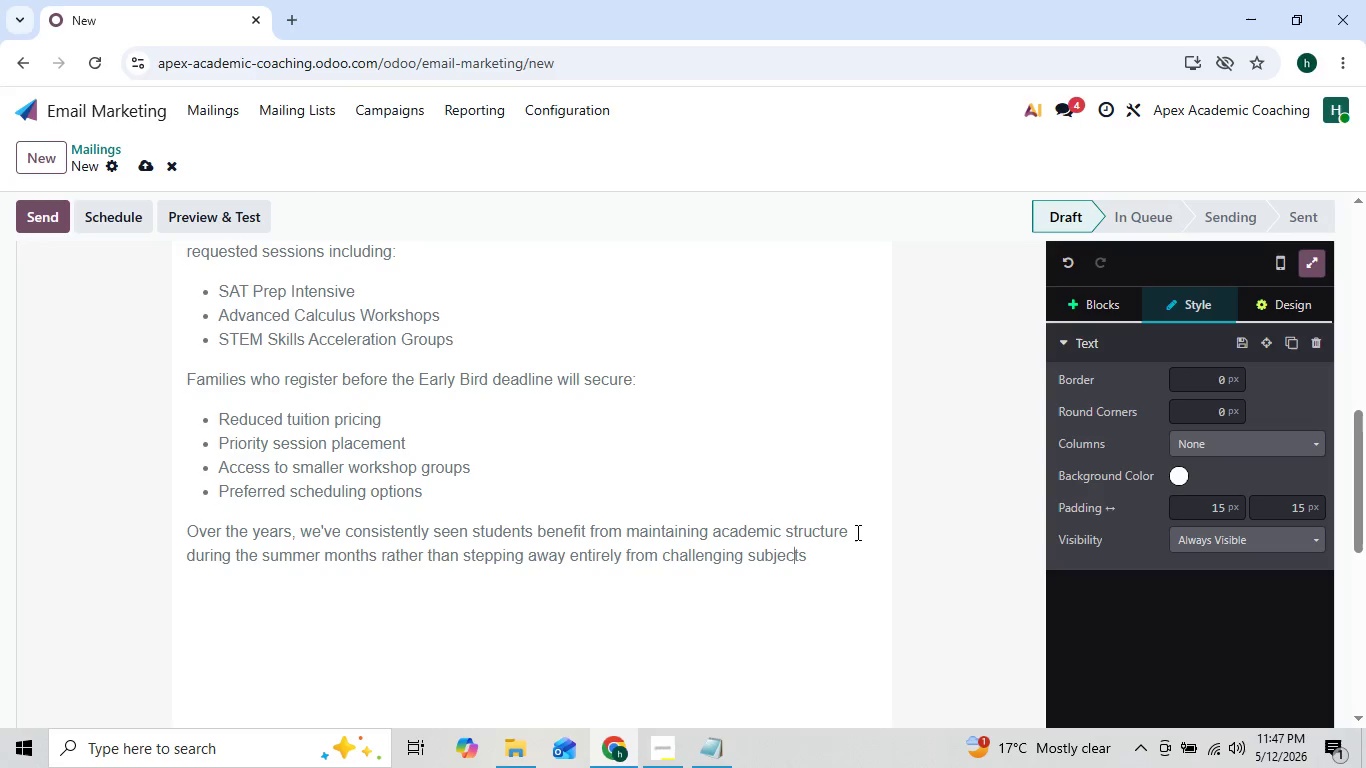 
key(ArrowRight)
 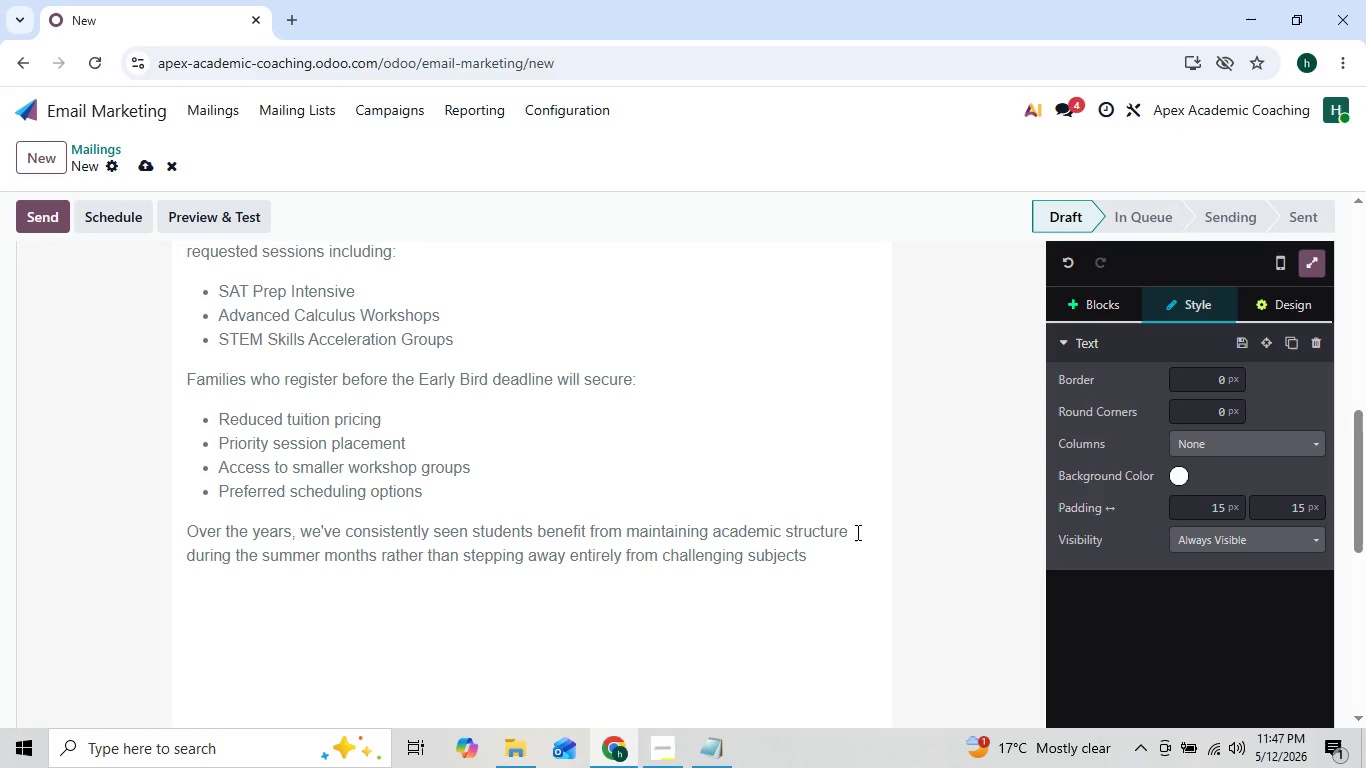 
key(ArrowRight)
 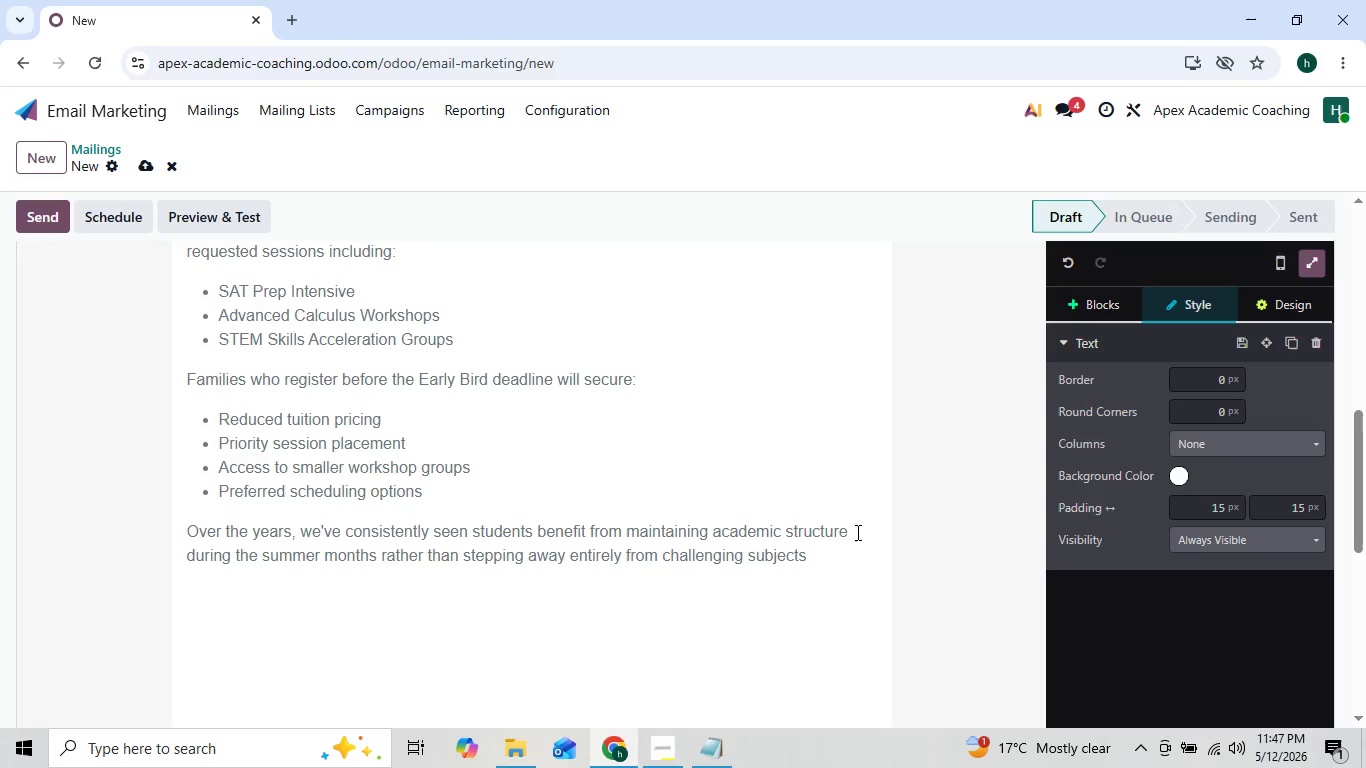 
key(ArrowLeft)
 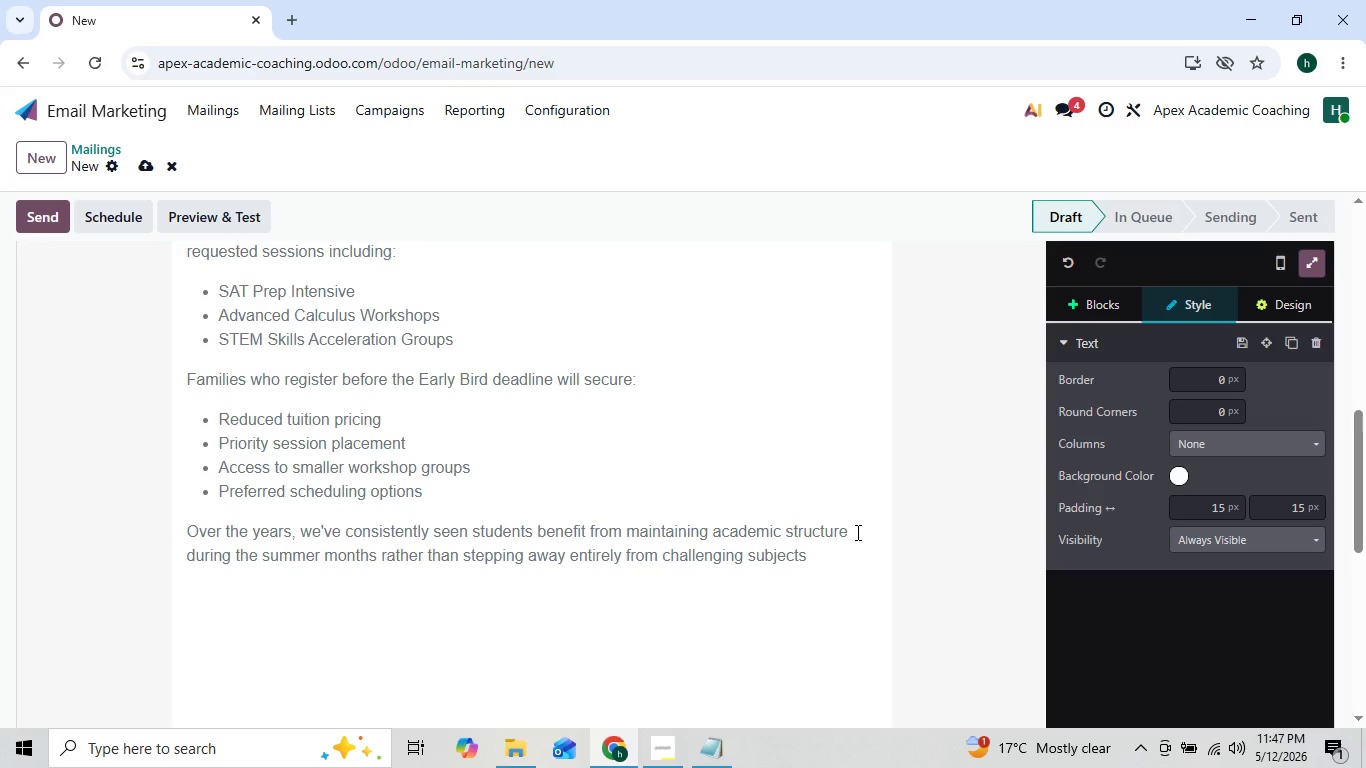 
key(ArrowRight)
 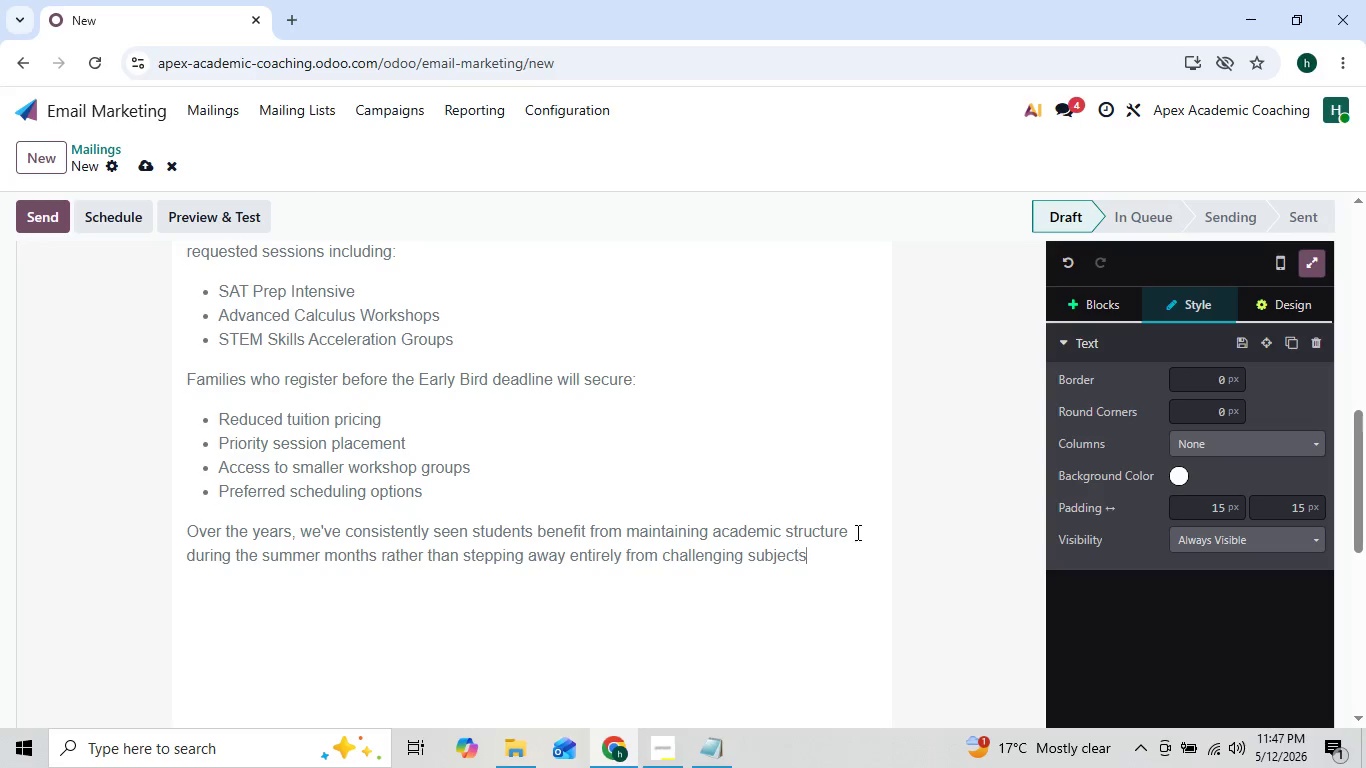 
key(ArrowRight)
 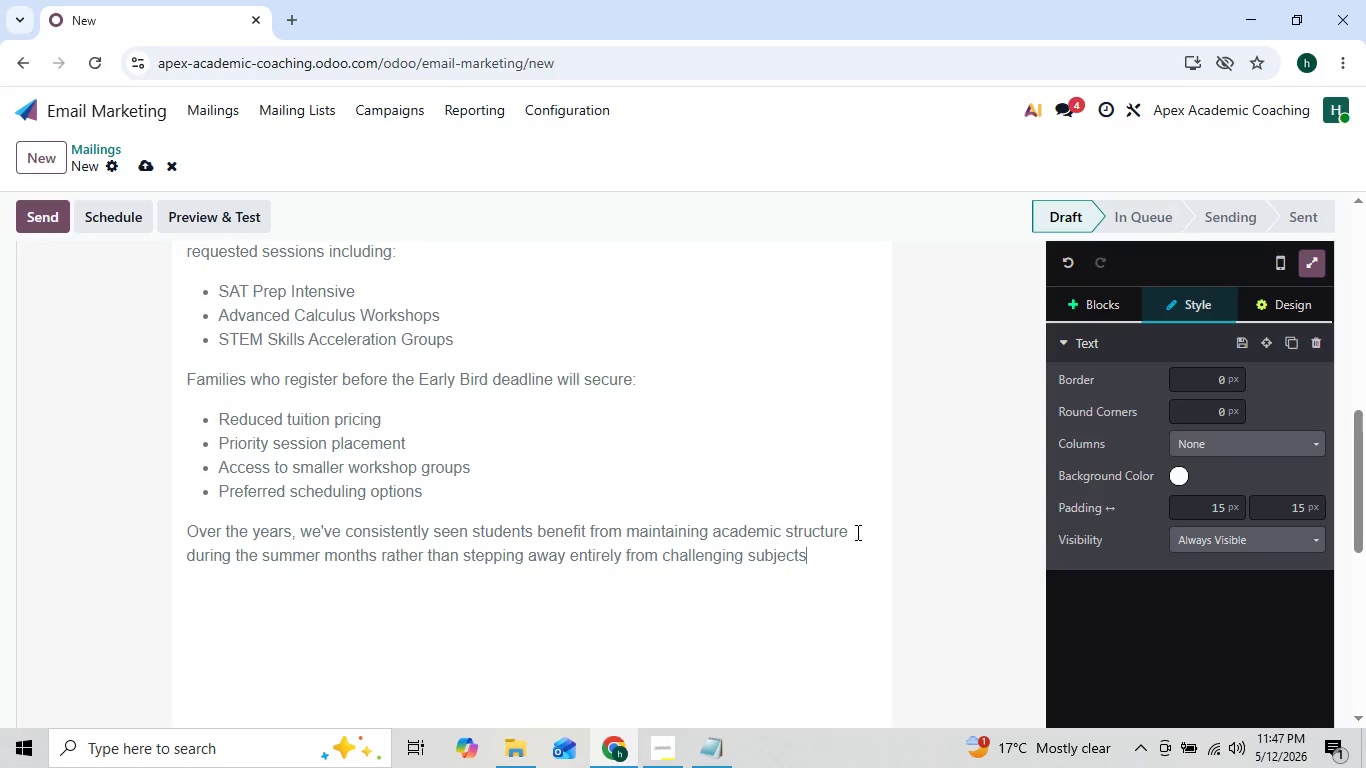 
key(Period)
 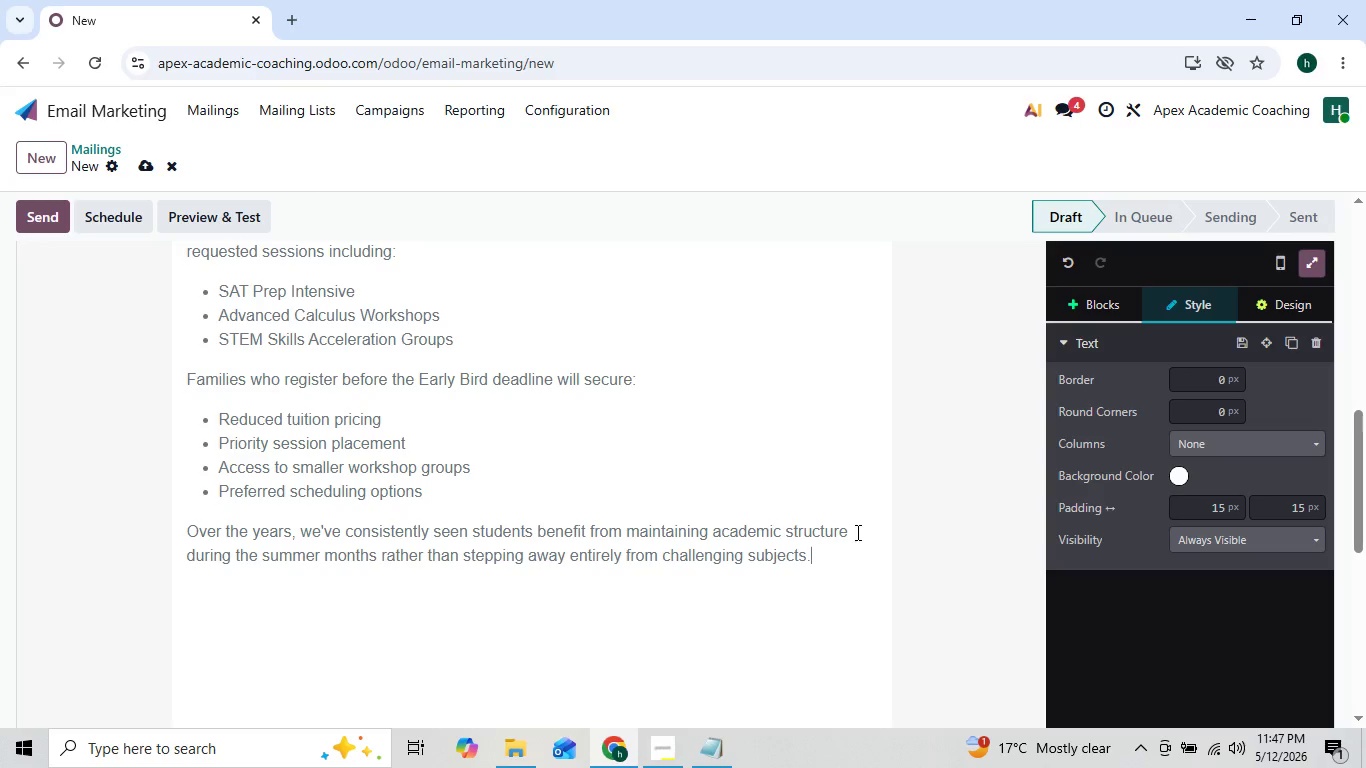 
key(Enter)
 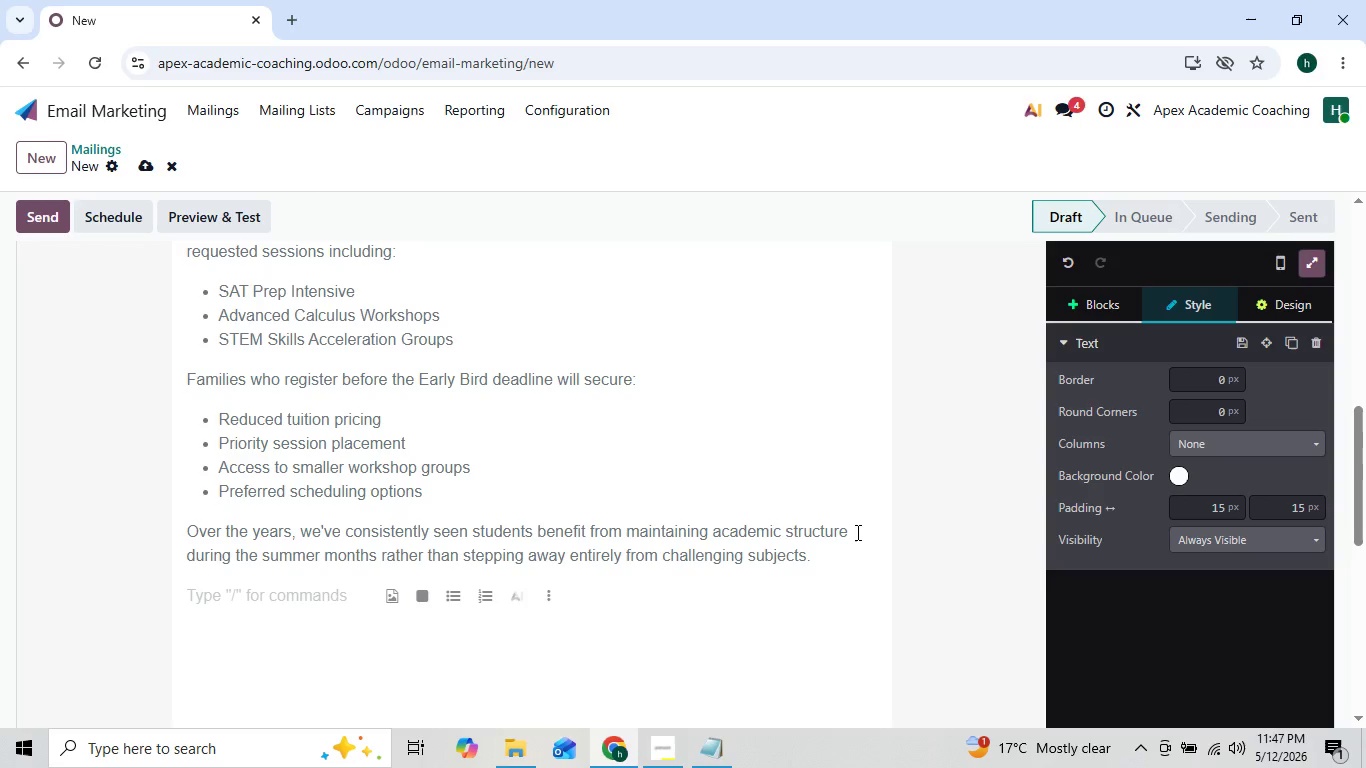 
type(Studeb)
key(Backspace)
type(nts who continue practicing over)
 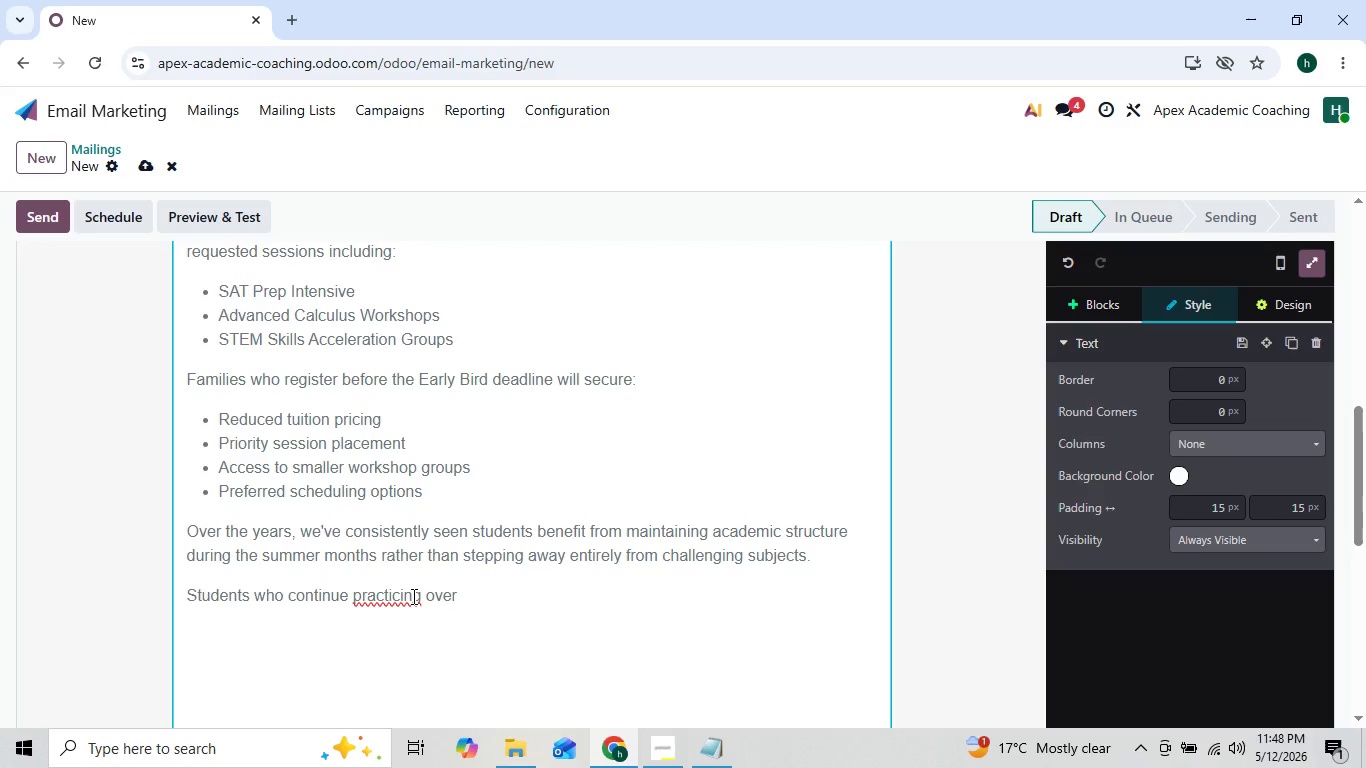 
wait(7.77)
 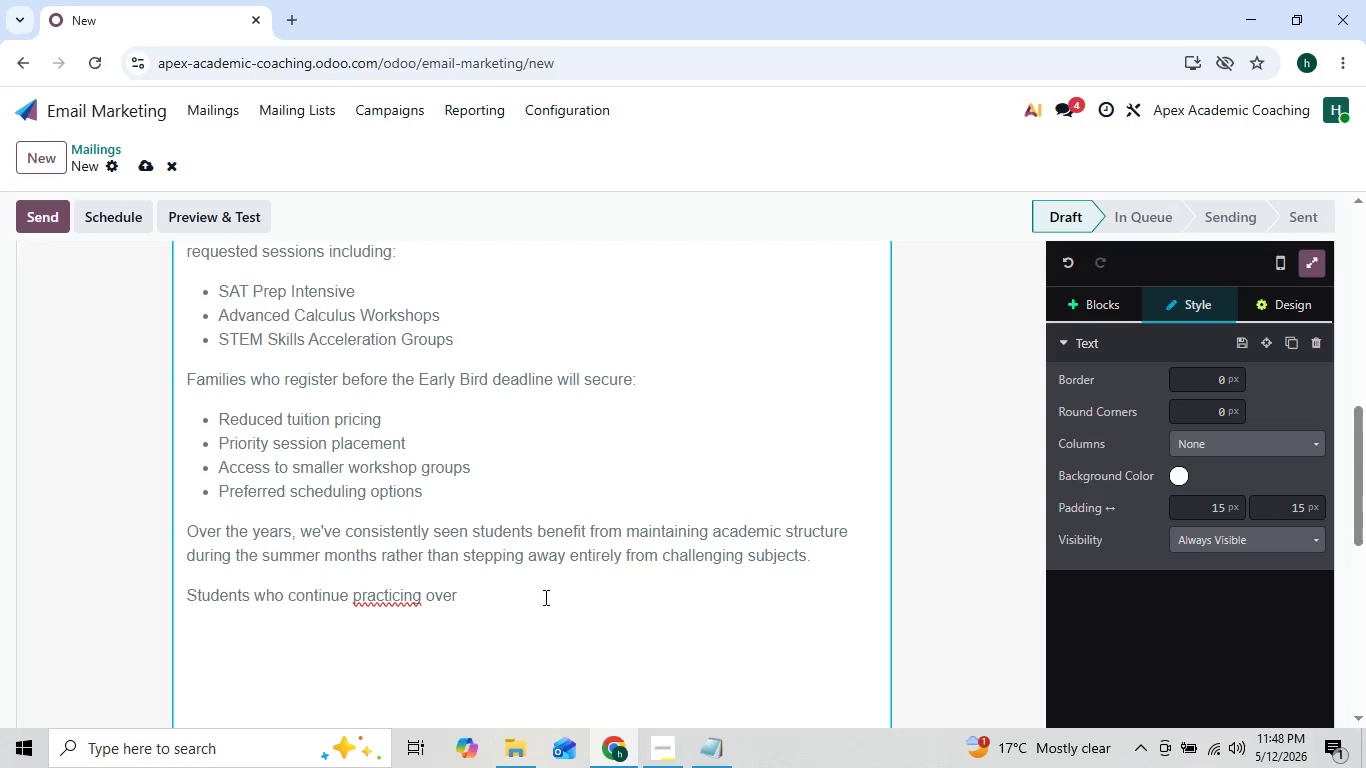 
right_click([398, 596])
 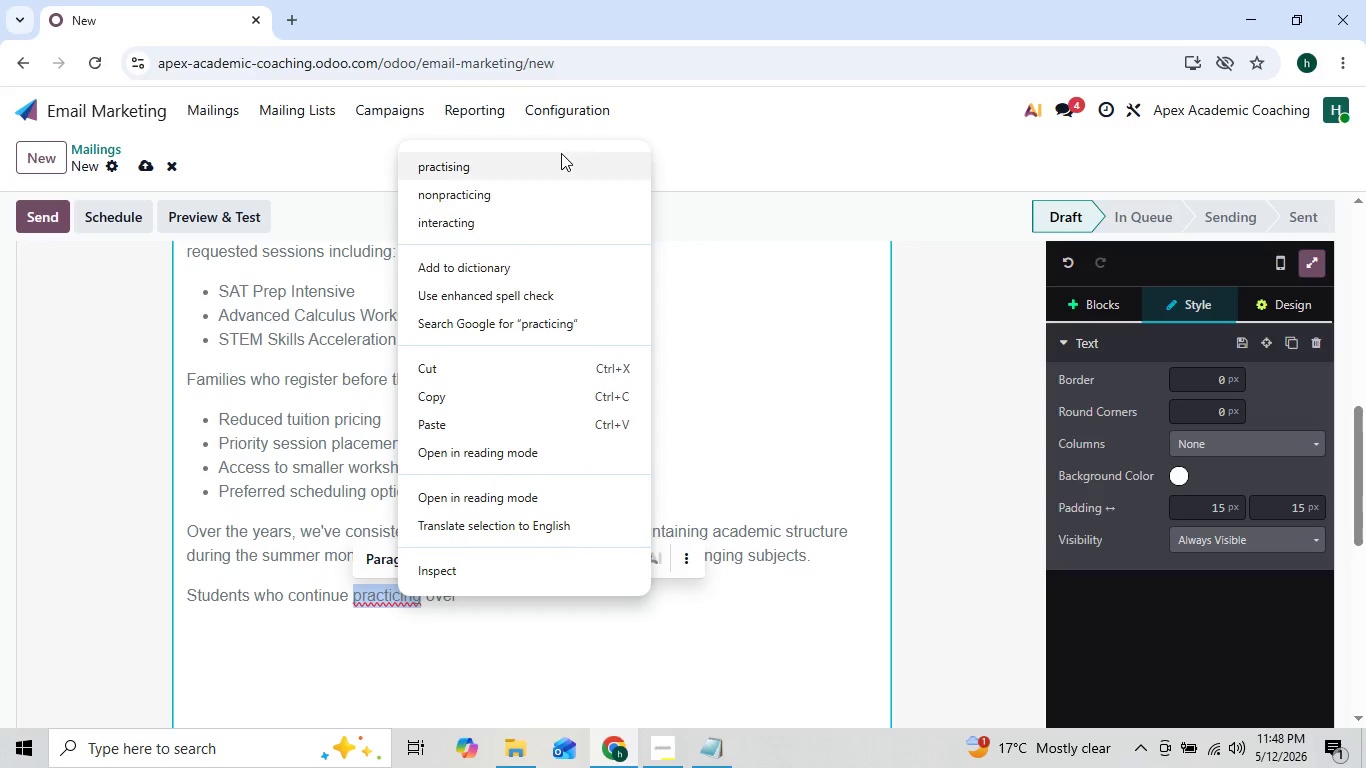 
left_click([558, 162])
 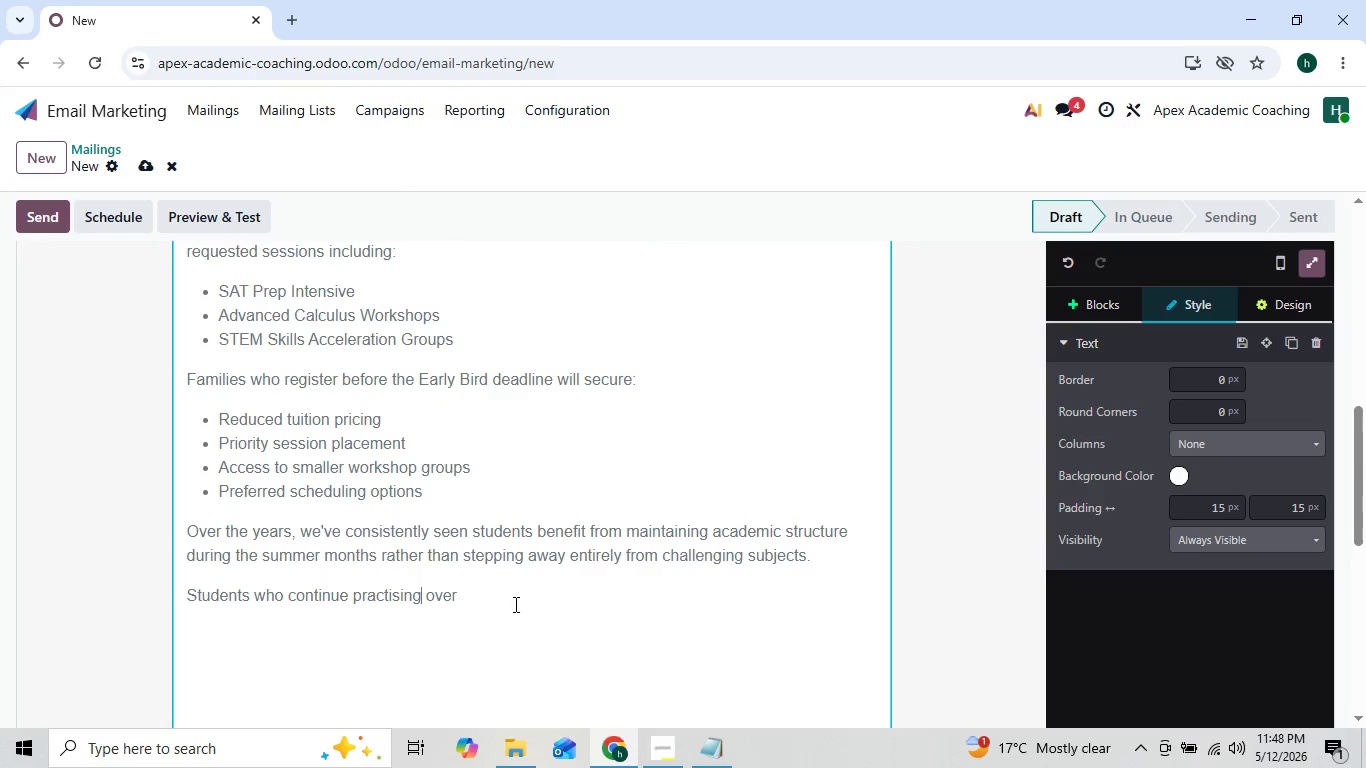 
left_click([487, 600])
 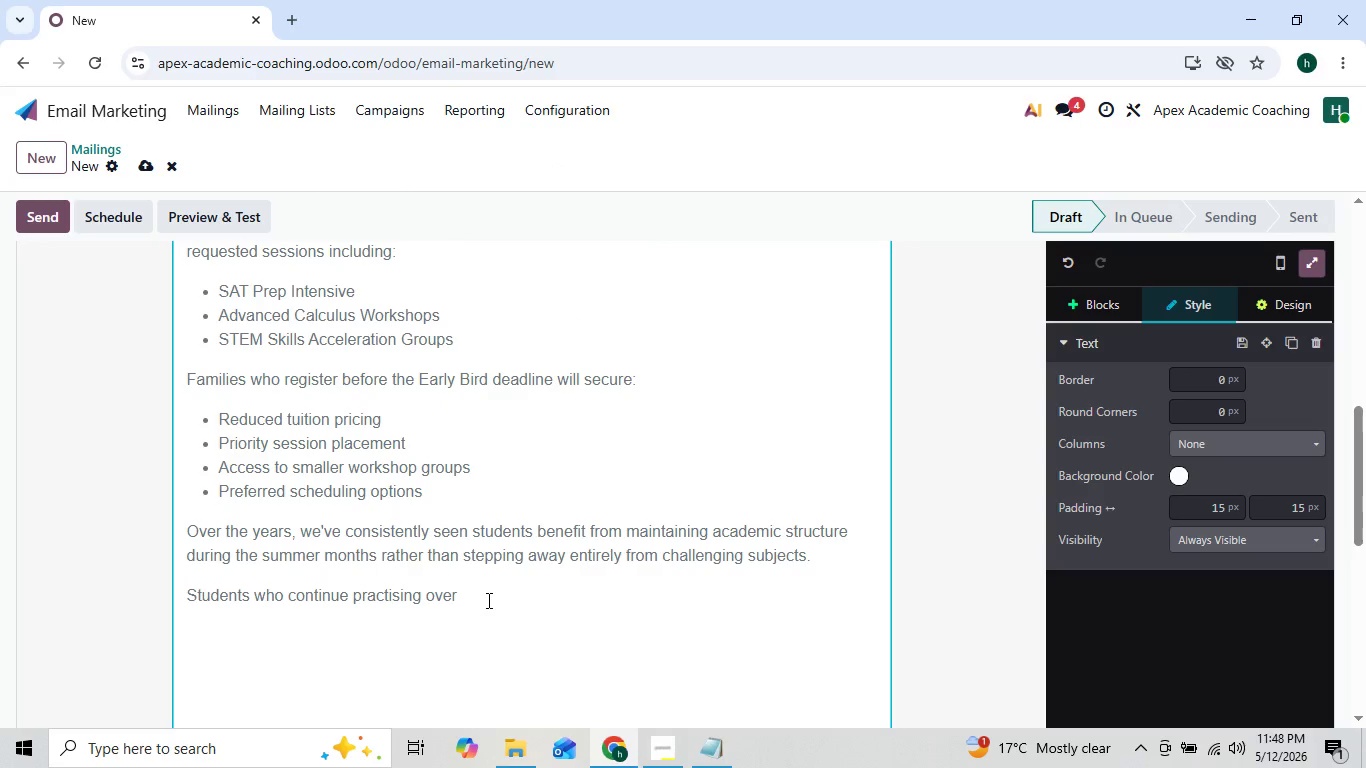 
type( the summer often begin the fall senester)
 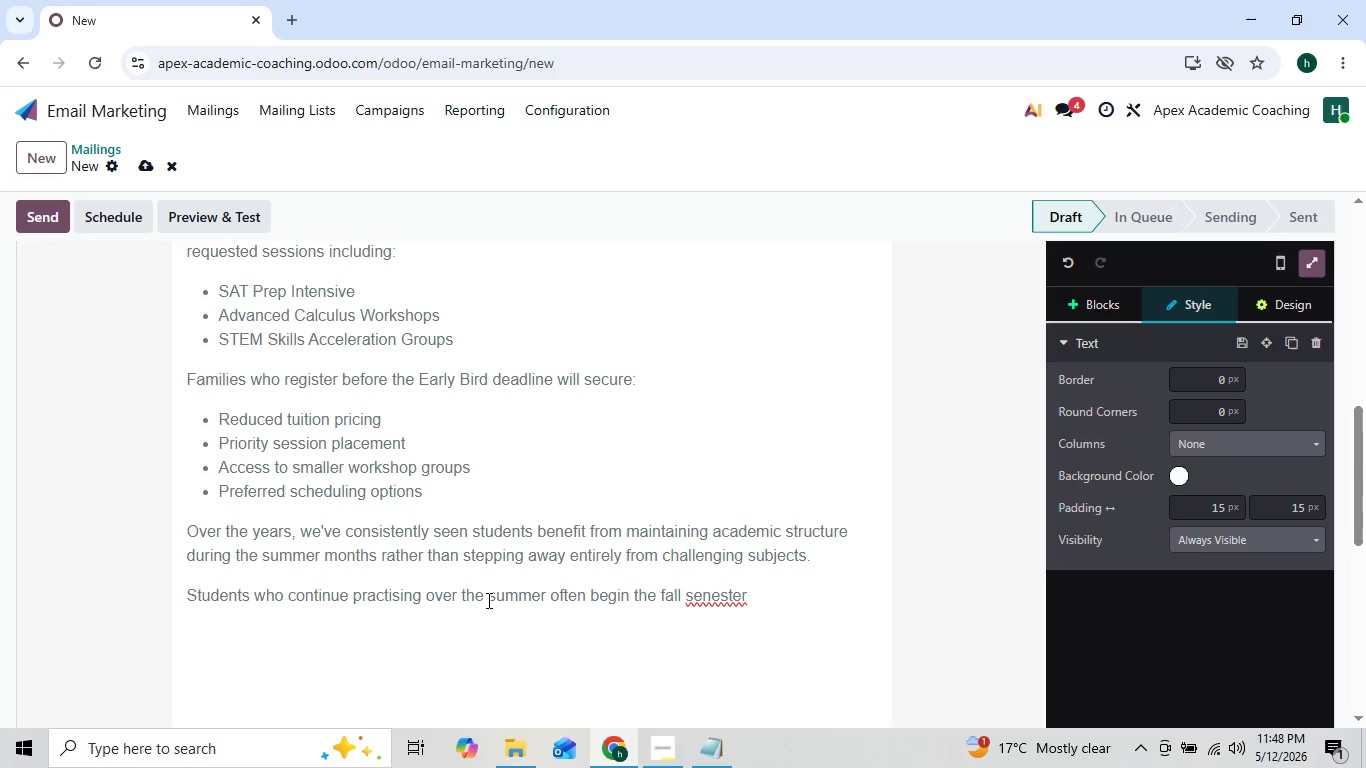 
key(ArrowLeft)
 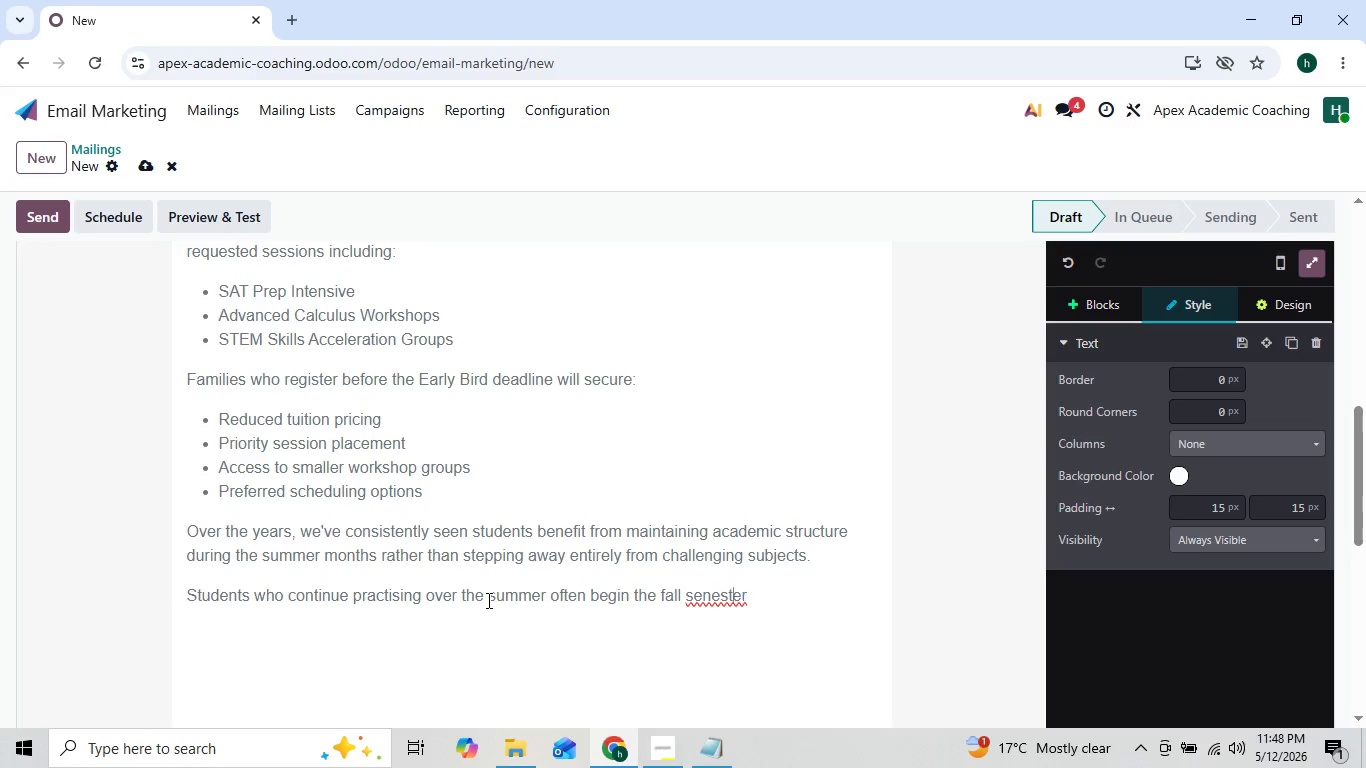 
key(ArrowLeft)
 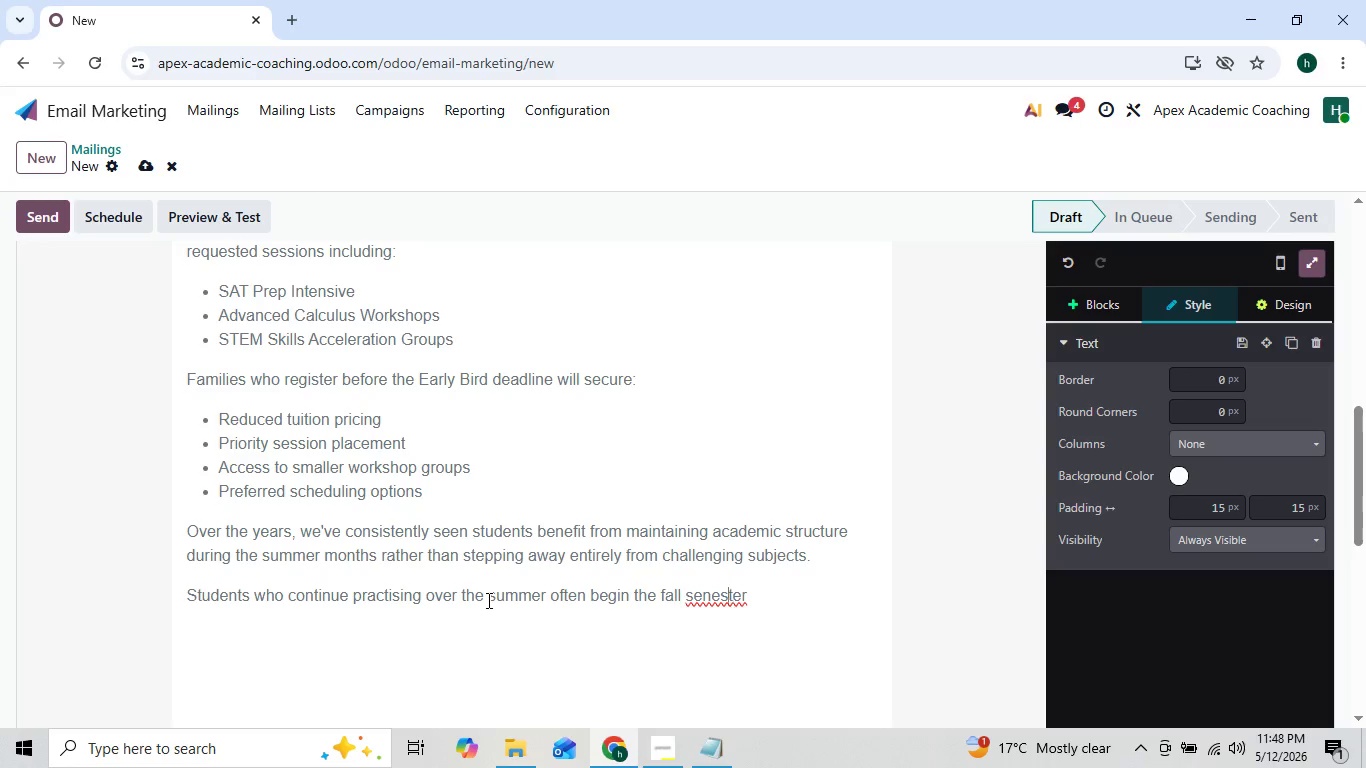 
key(ArrowLeft)
 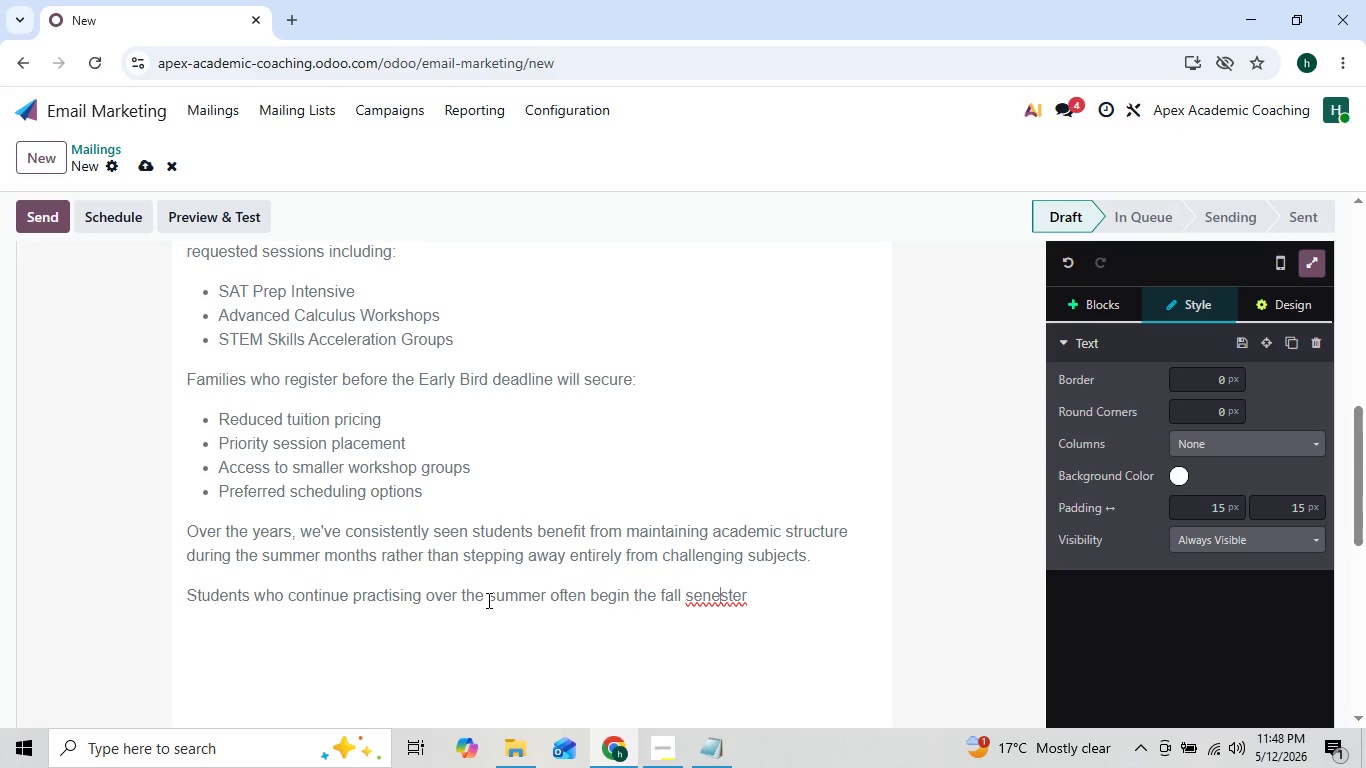 
key(ArrowLeft)
 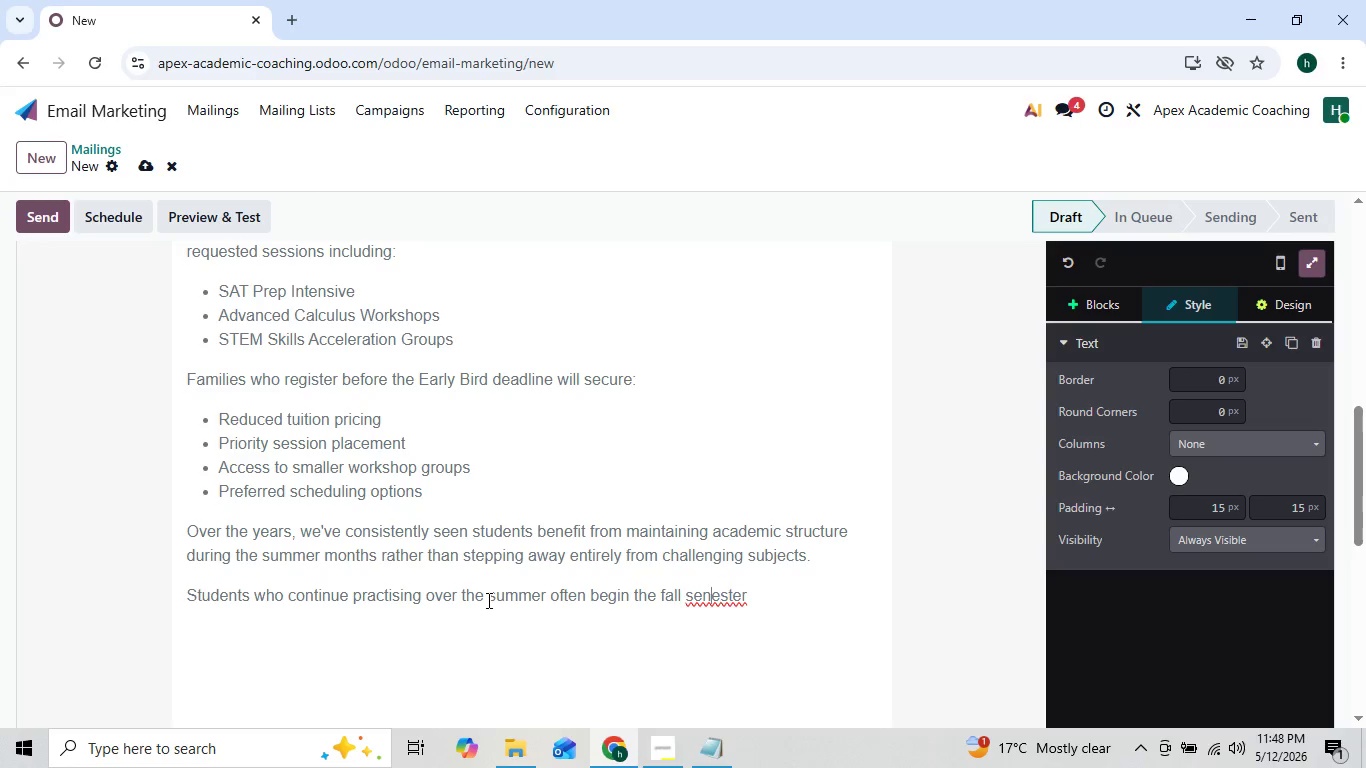 
key(ArrowLeft)
 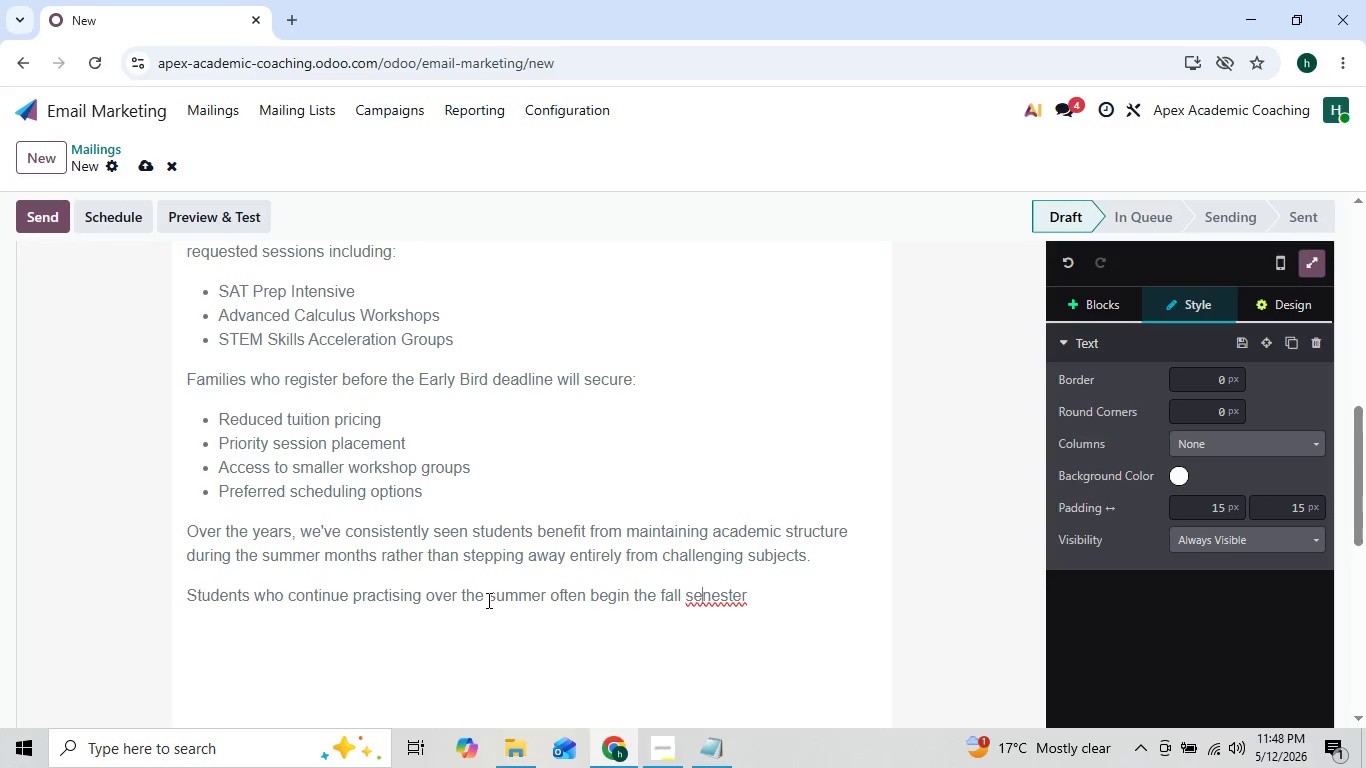 
key(ArrowLeft)
 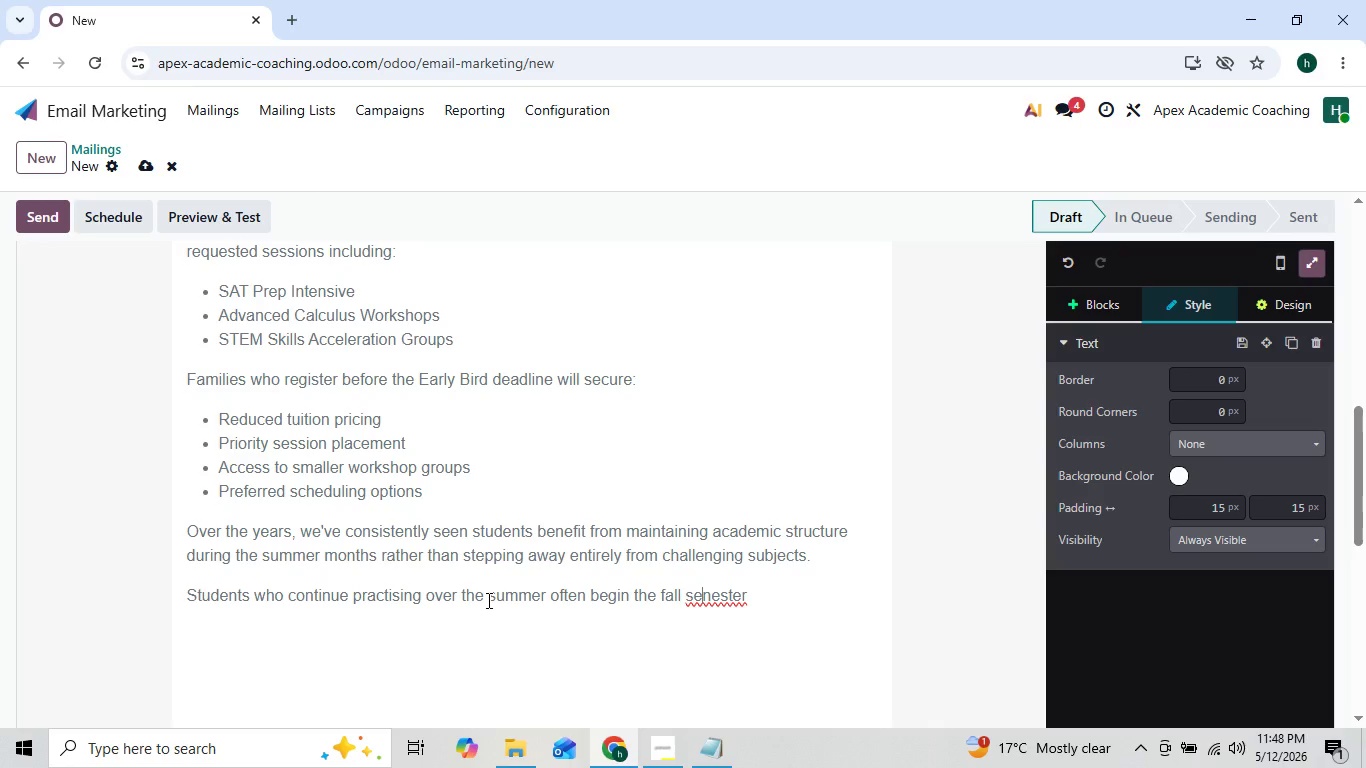 
key(ArrowRight)
 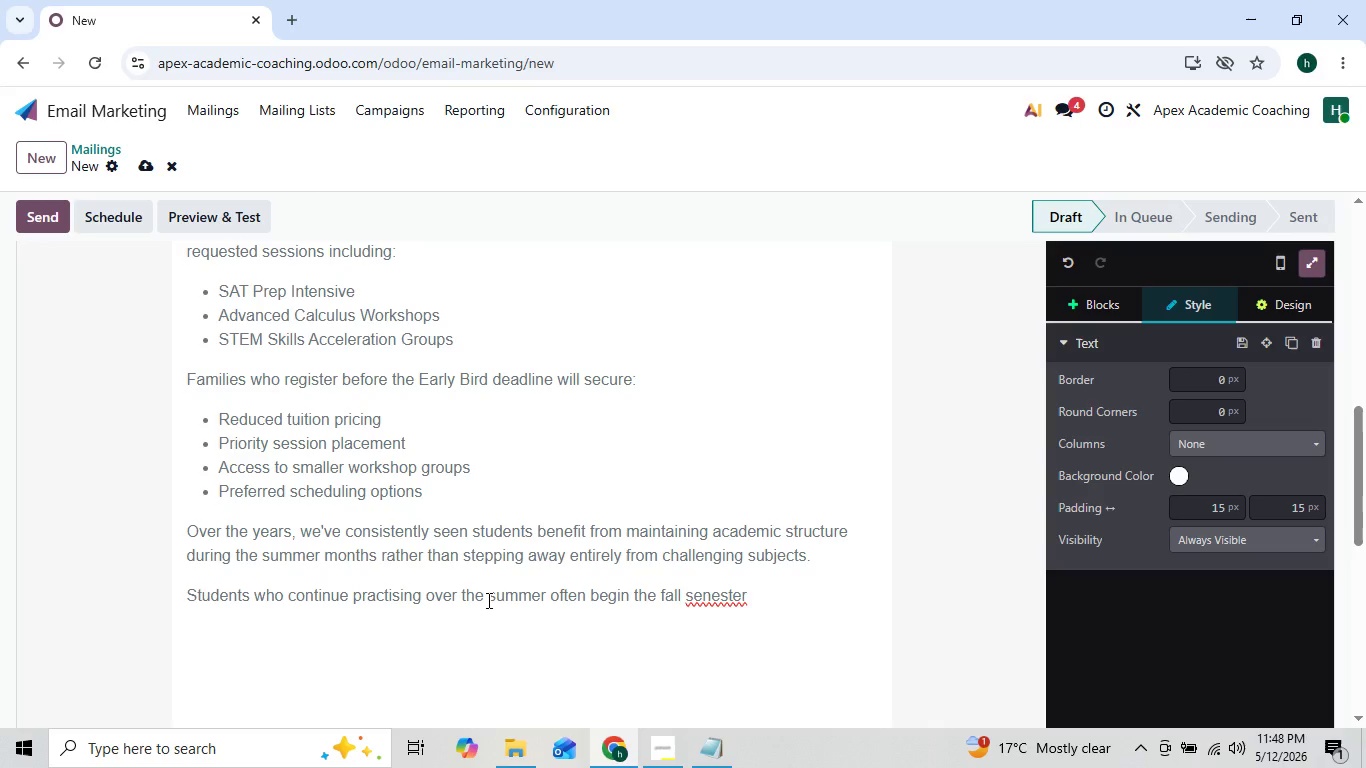 
key(Backspace)
 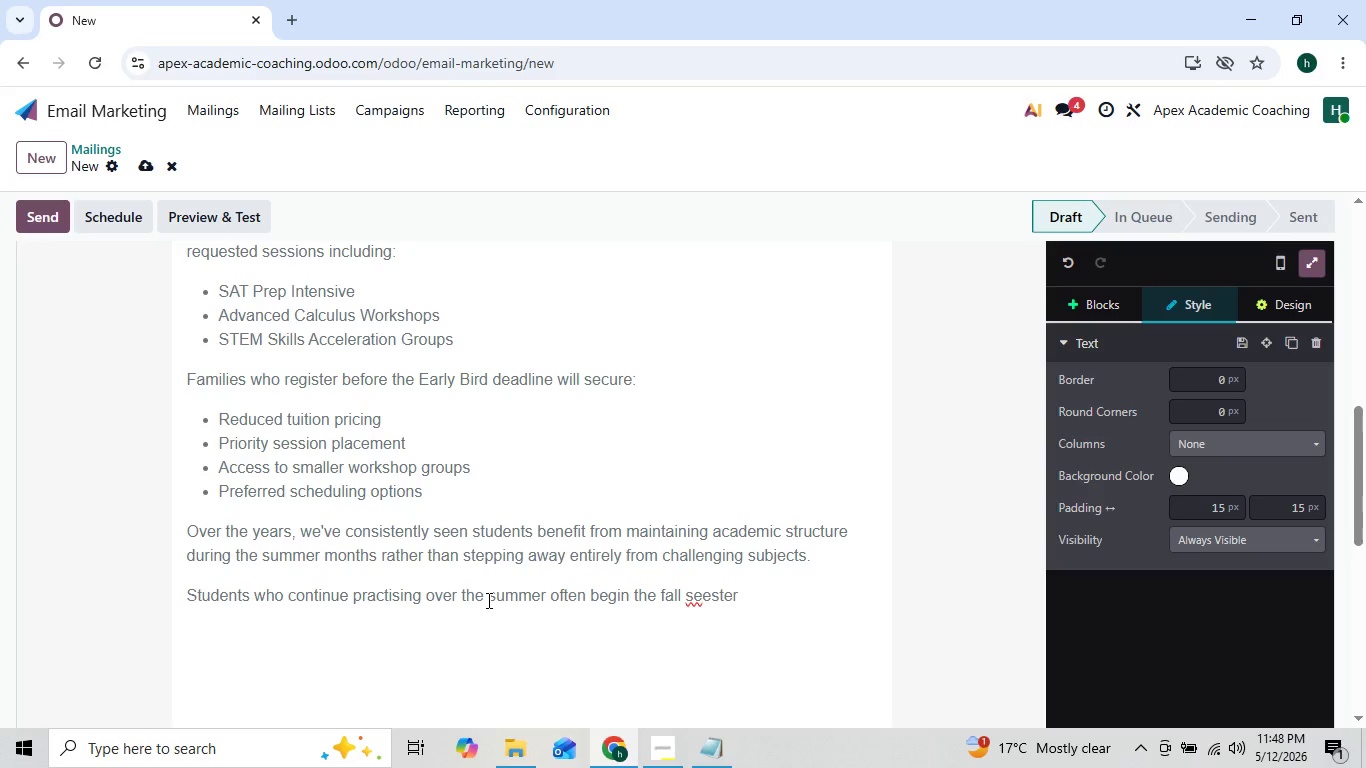 
key(M)
 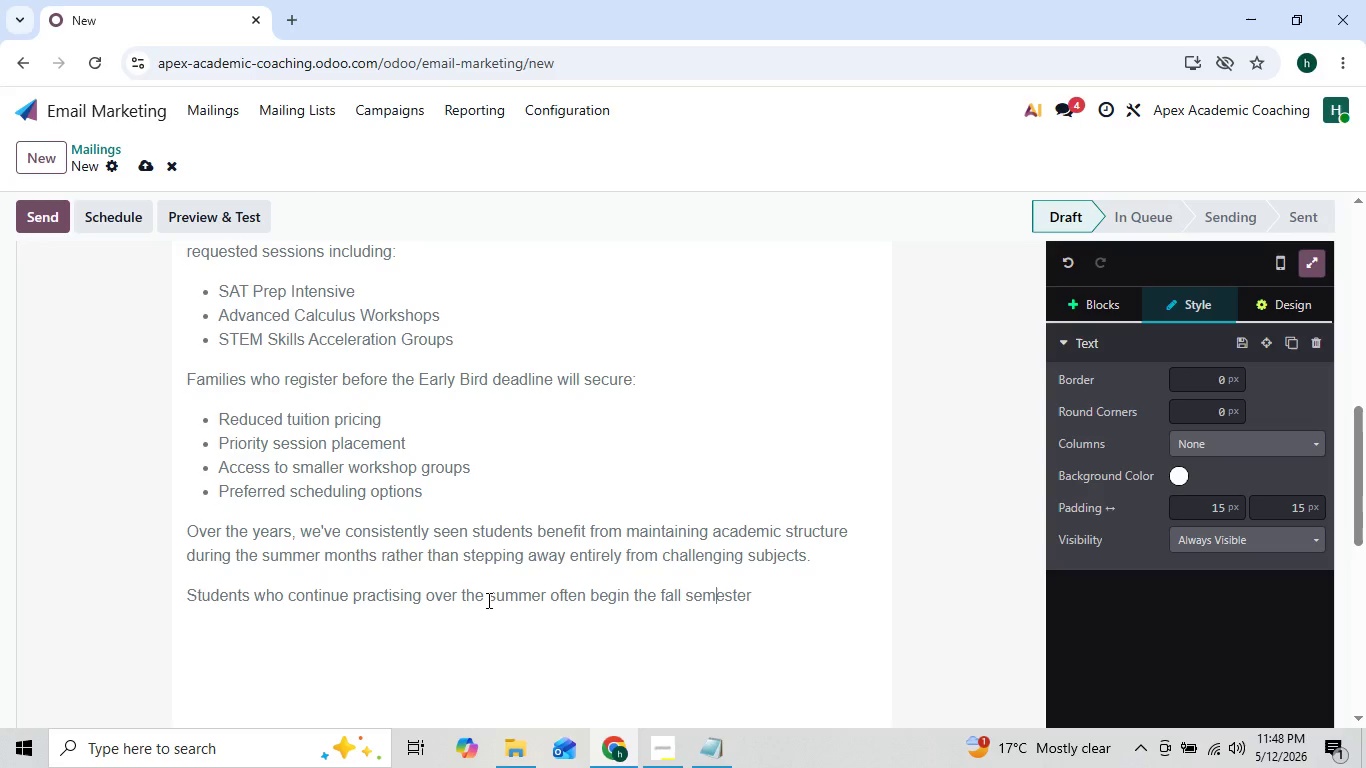 
key(ArrowLeft)
 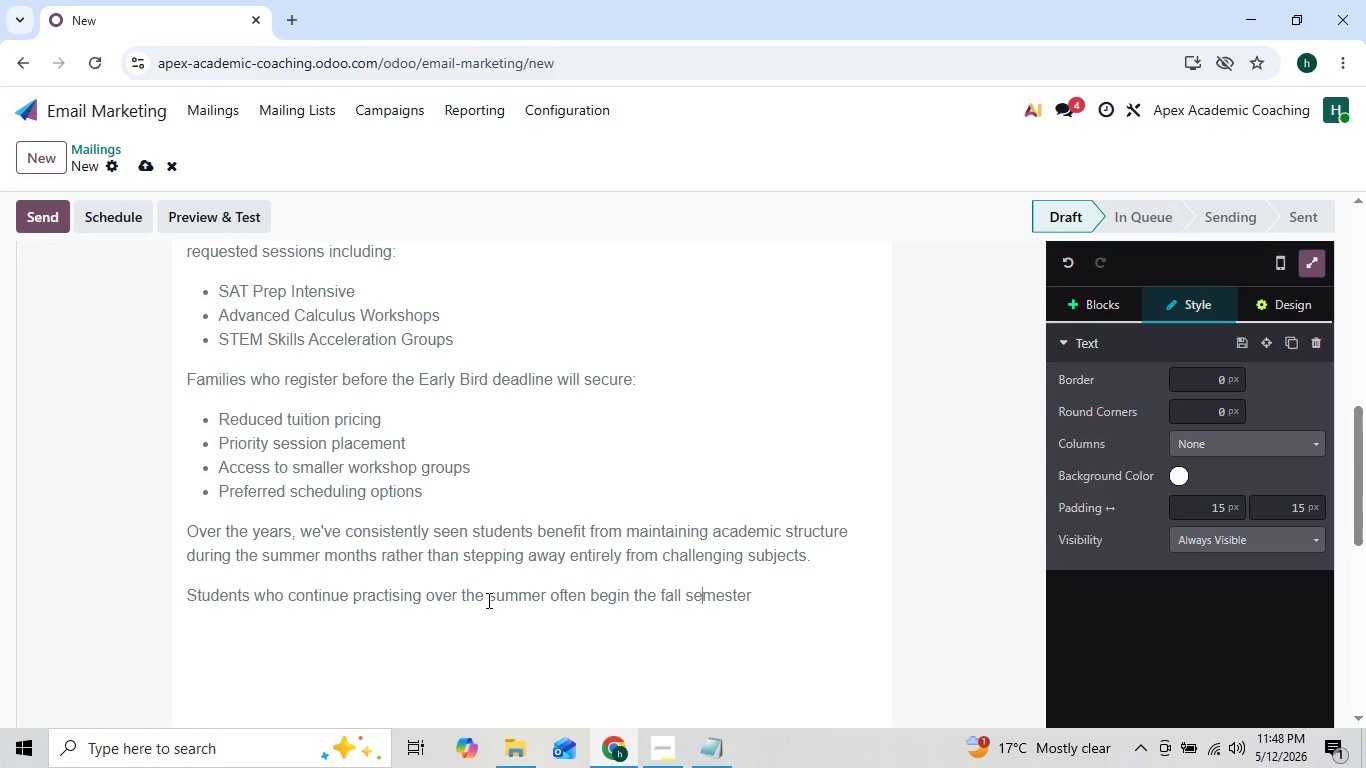 
key(ArrowLeft)
 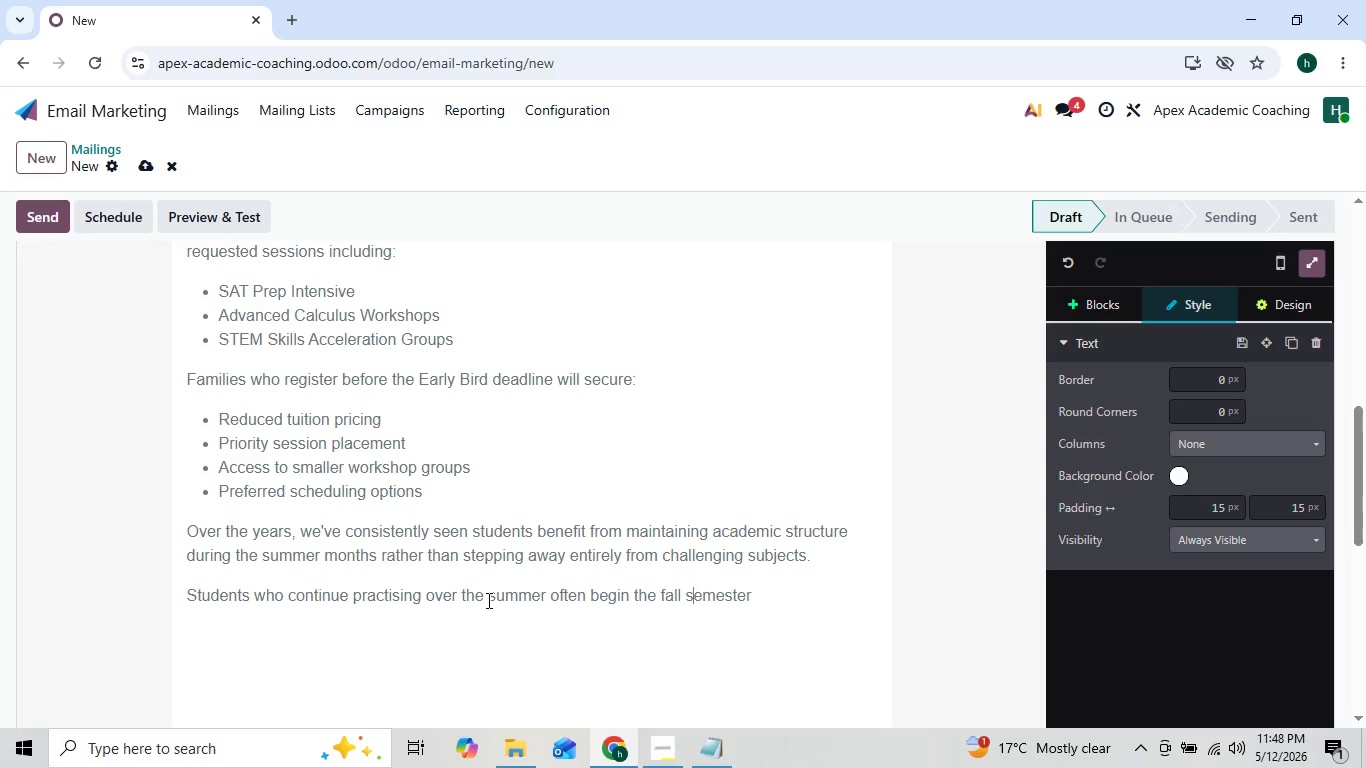 
key(ArrowLeft)
 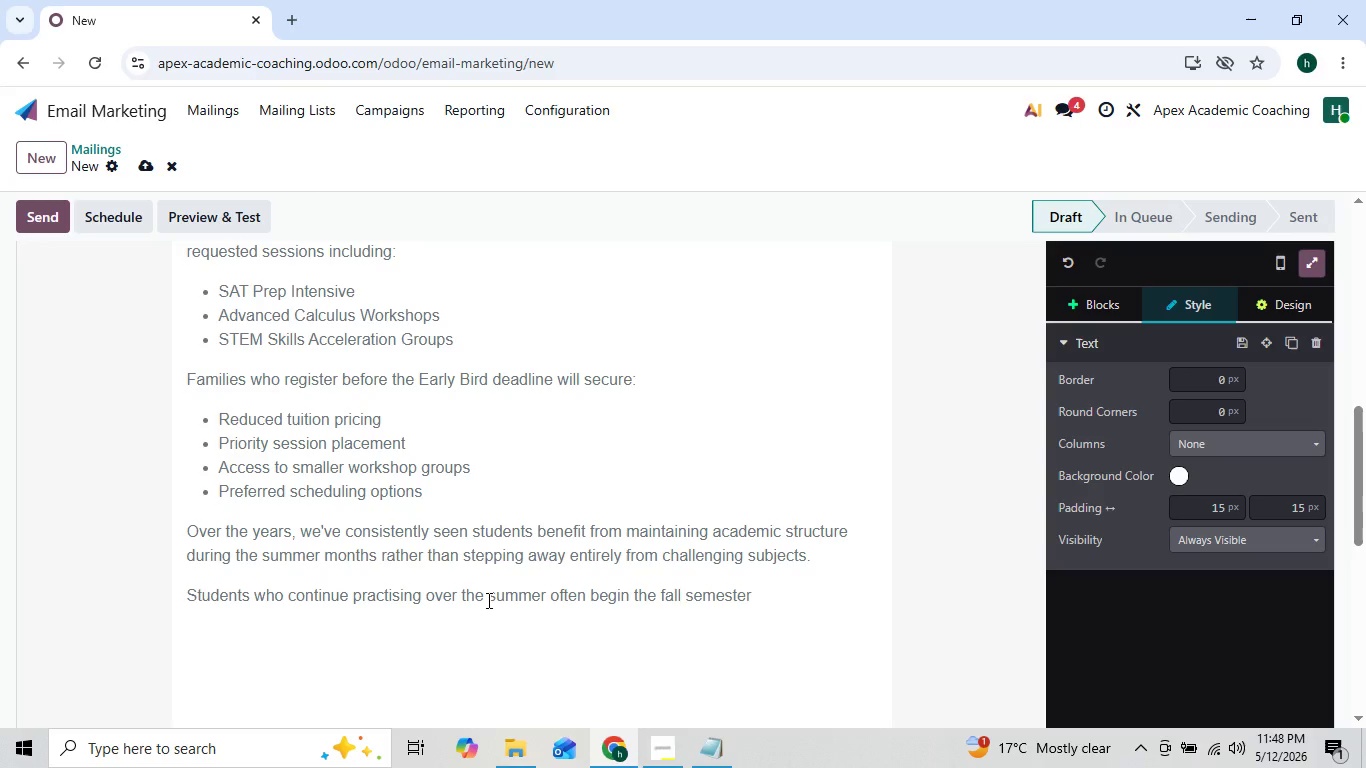 
key(ArrowRight)
 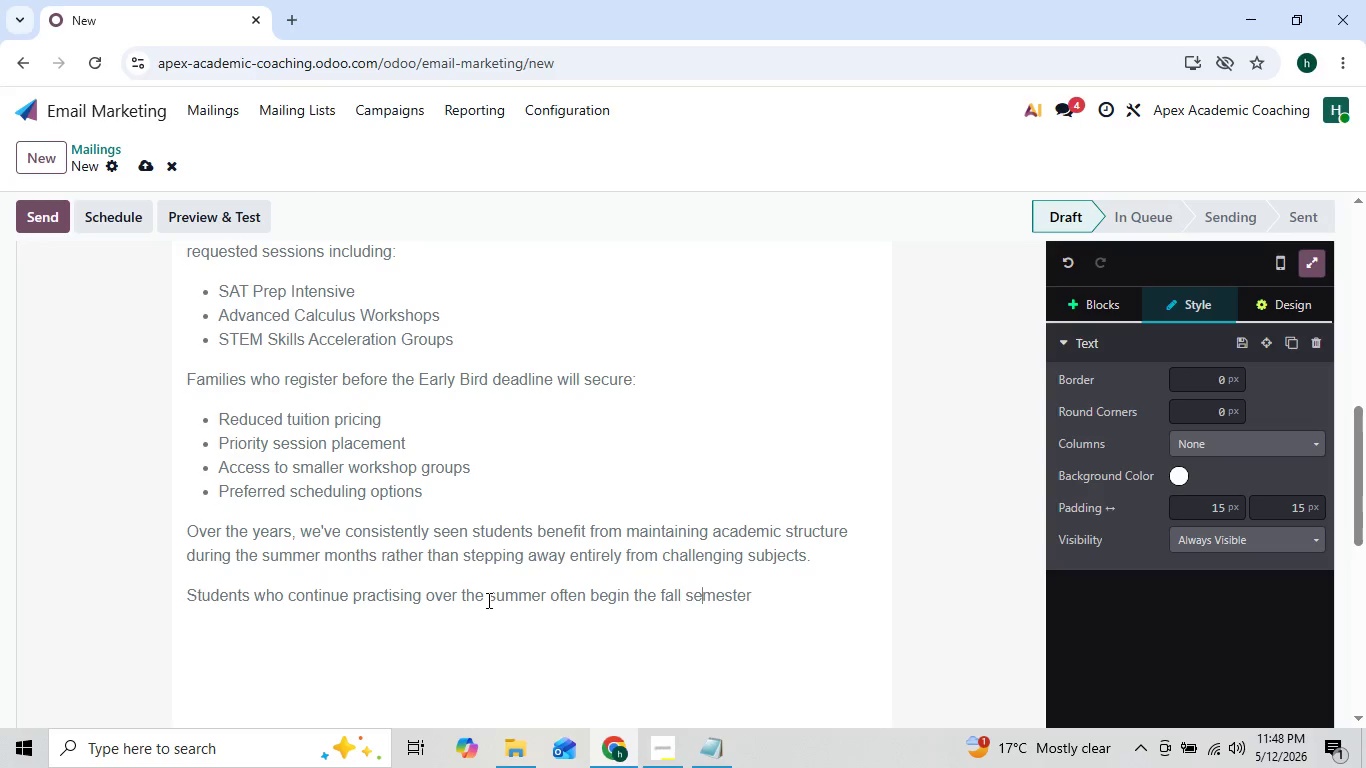 
key(ArrowRight)
 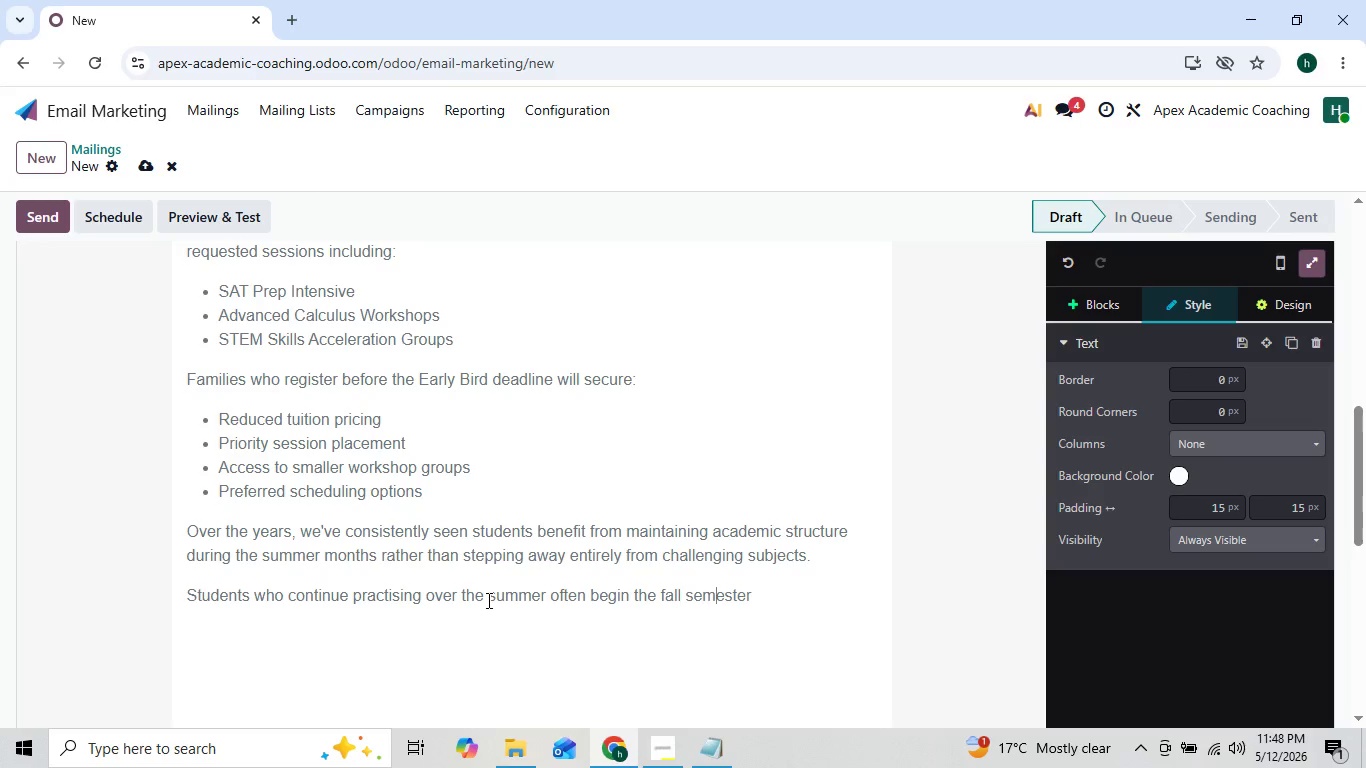 
key(ArrowRight)
 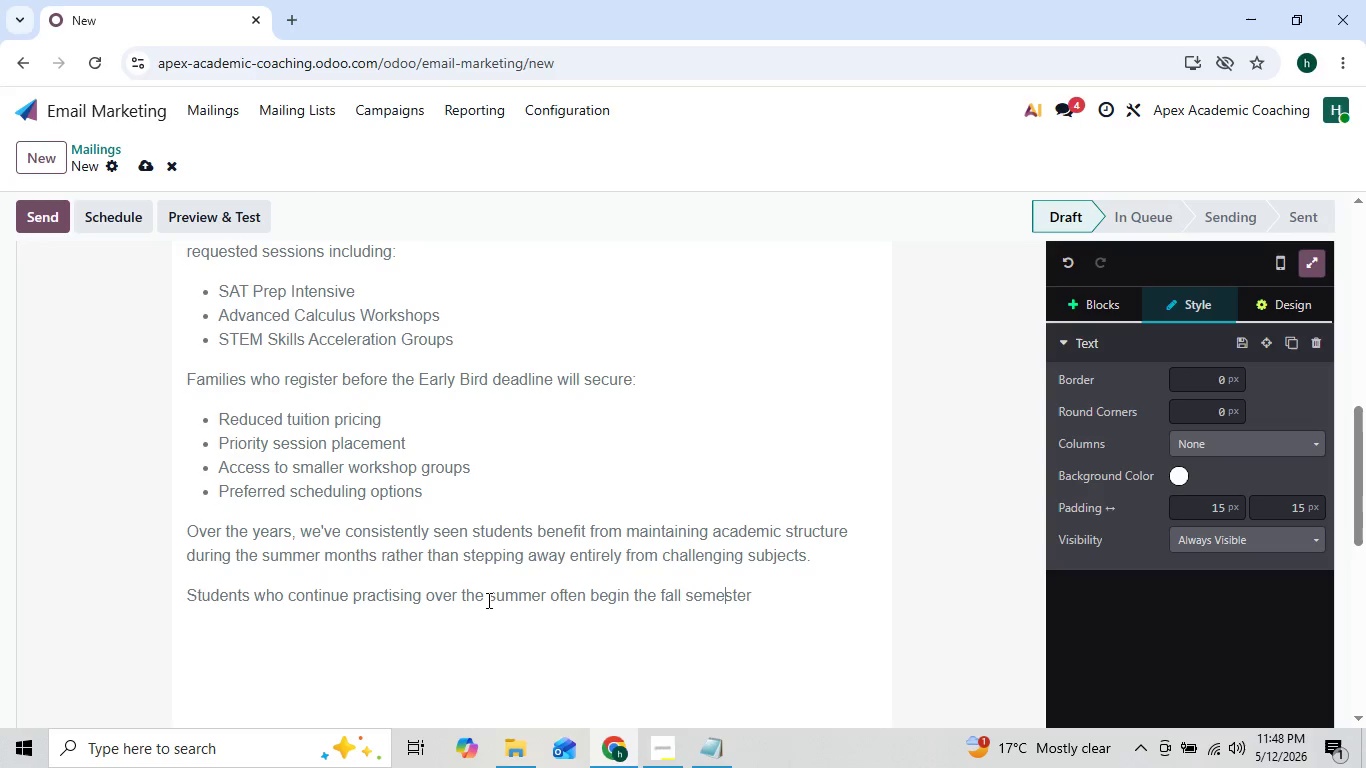 
key(ArrowRight)
 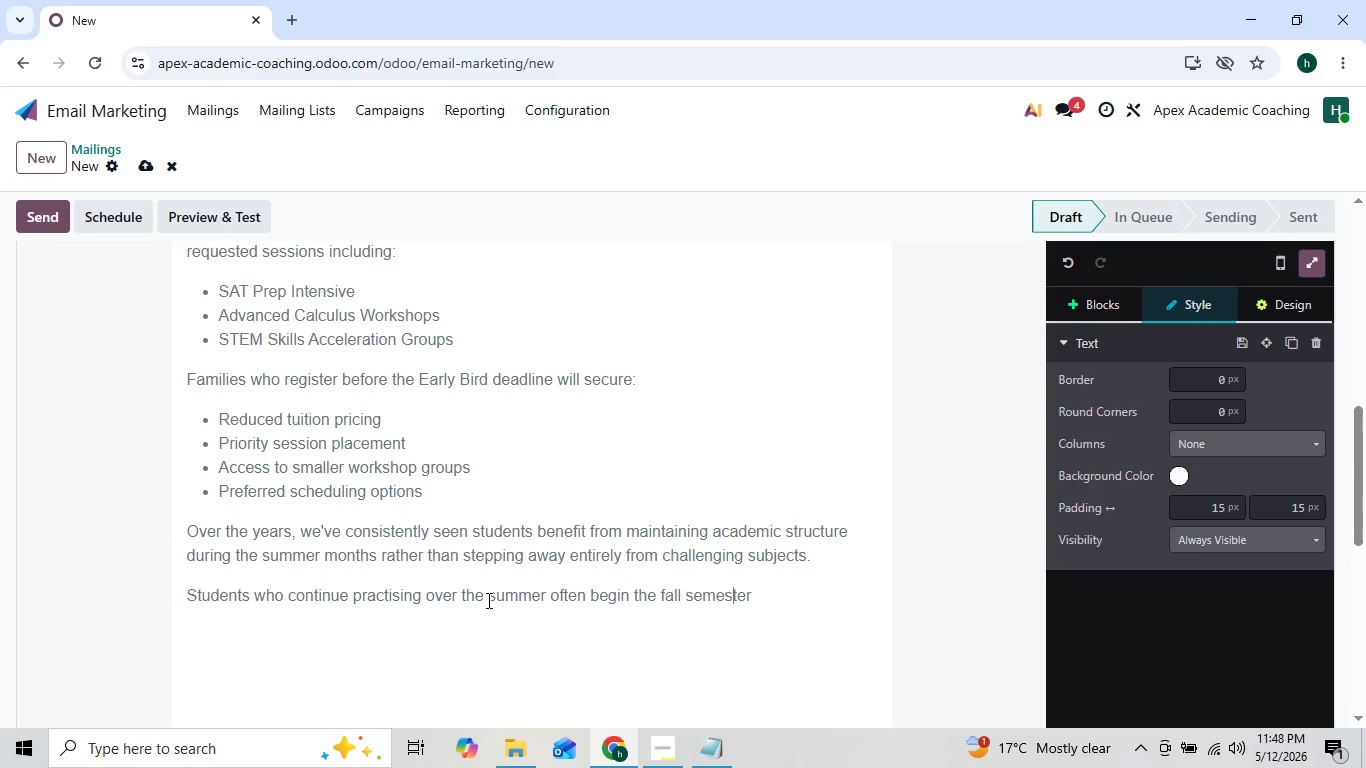 
key(ArrowRight)
 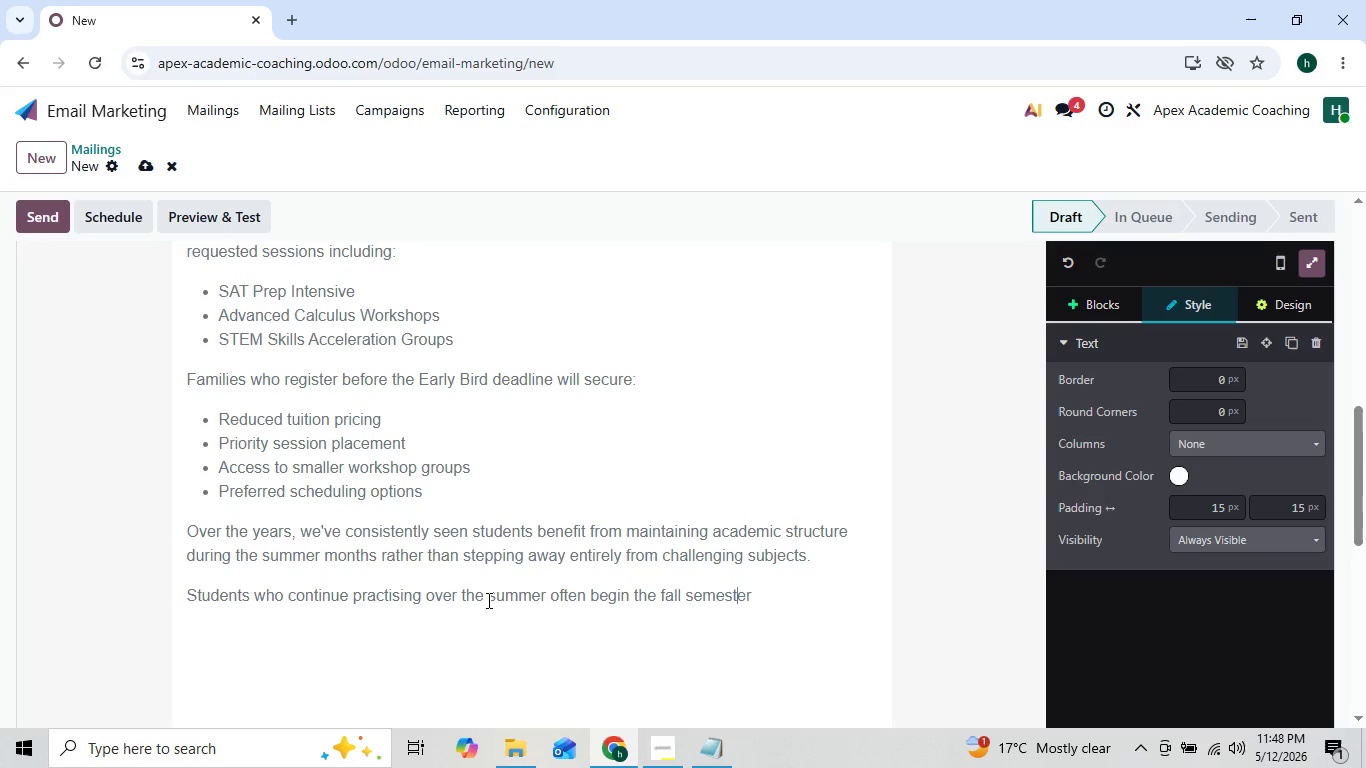 
key(ArrowRight)
 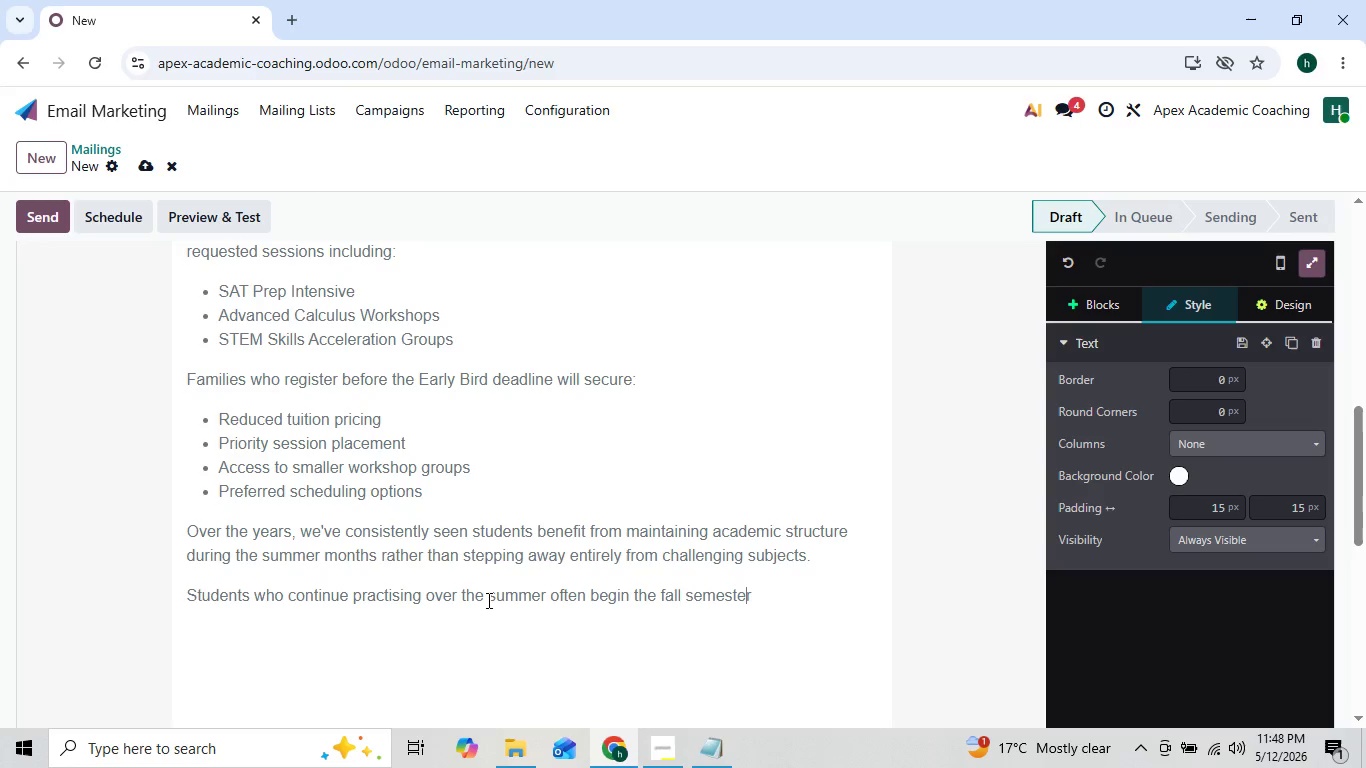 
key(ArrowRight)
 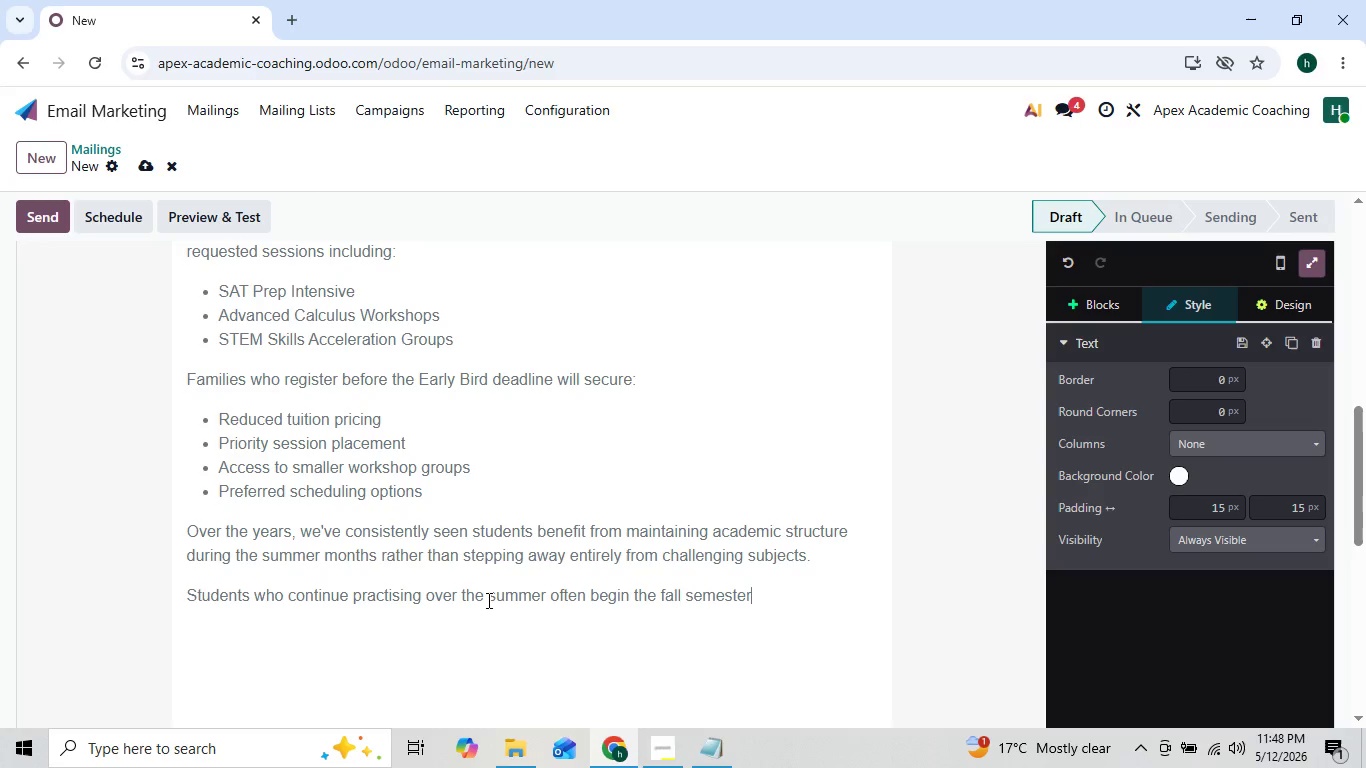 
key(ArrowRight)
 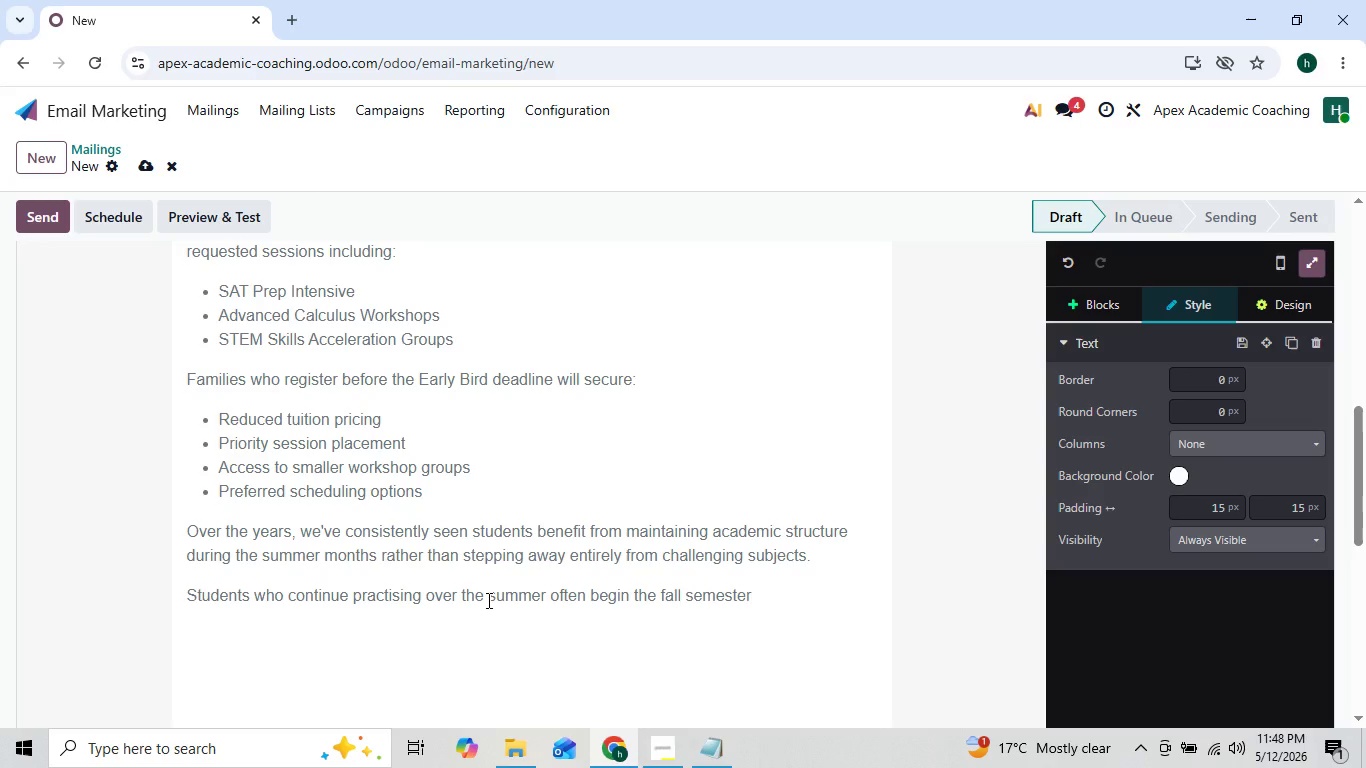 
key(Shift+Semicolon)
 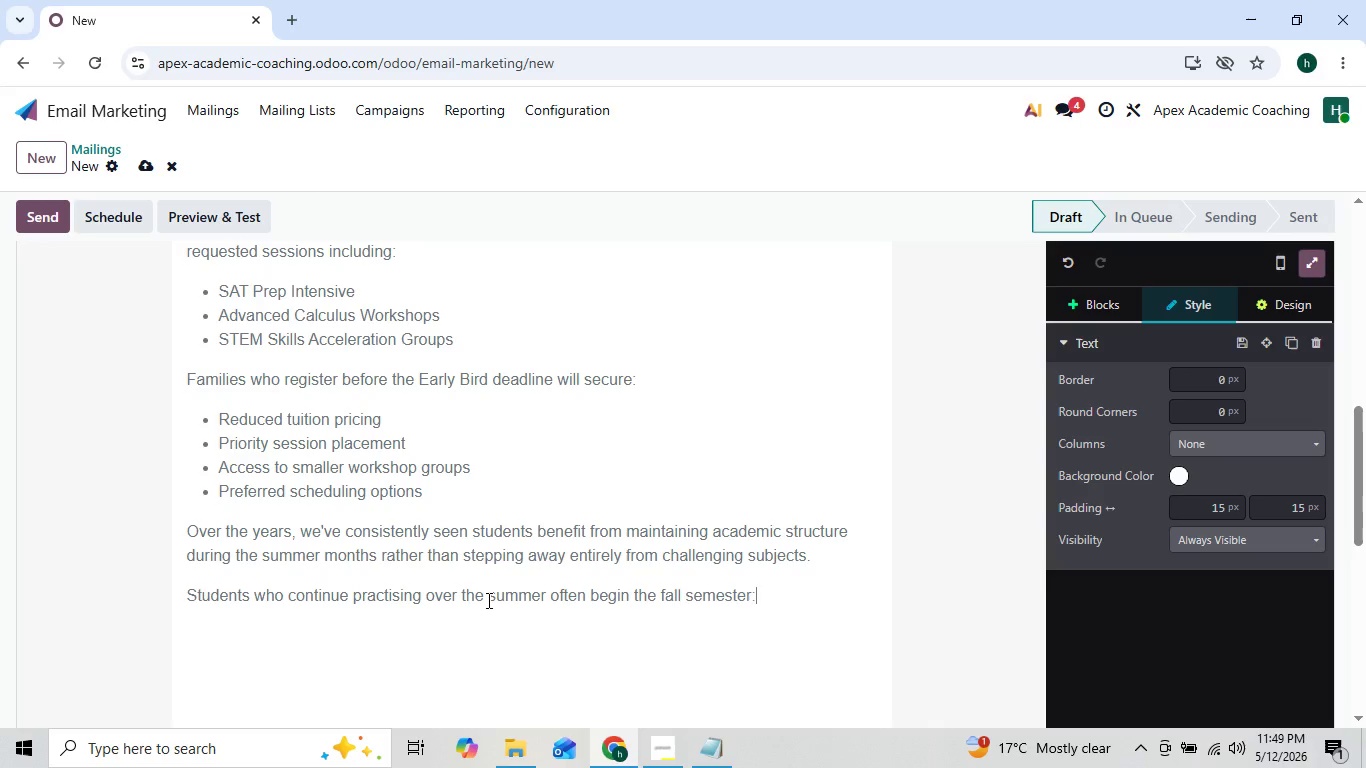 
key(Enter)
 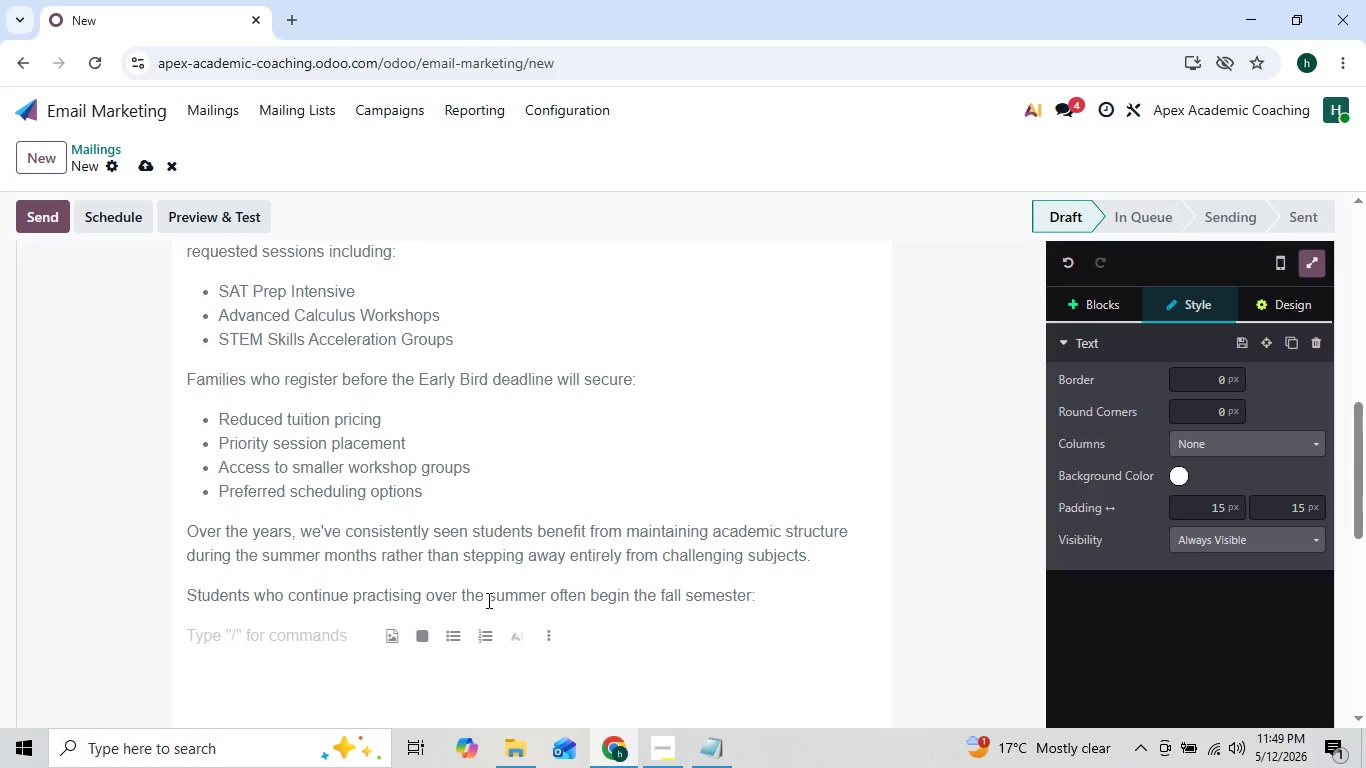 
type(/bu)
 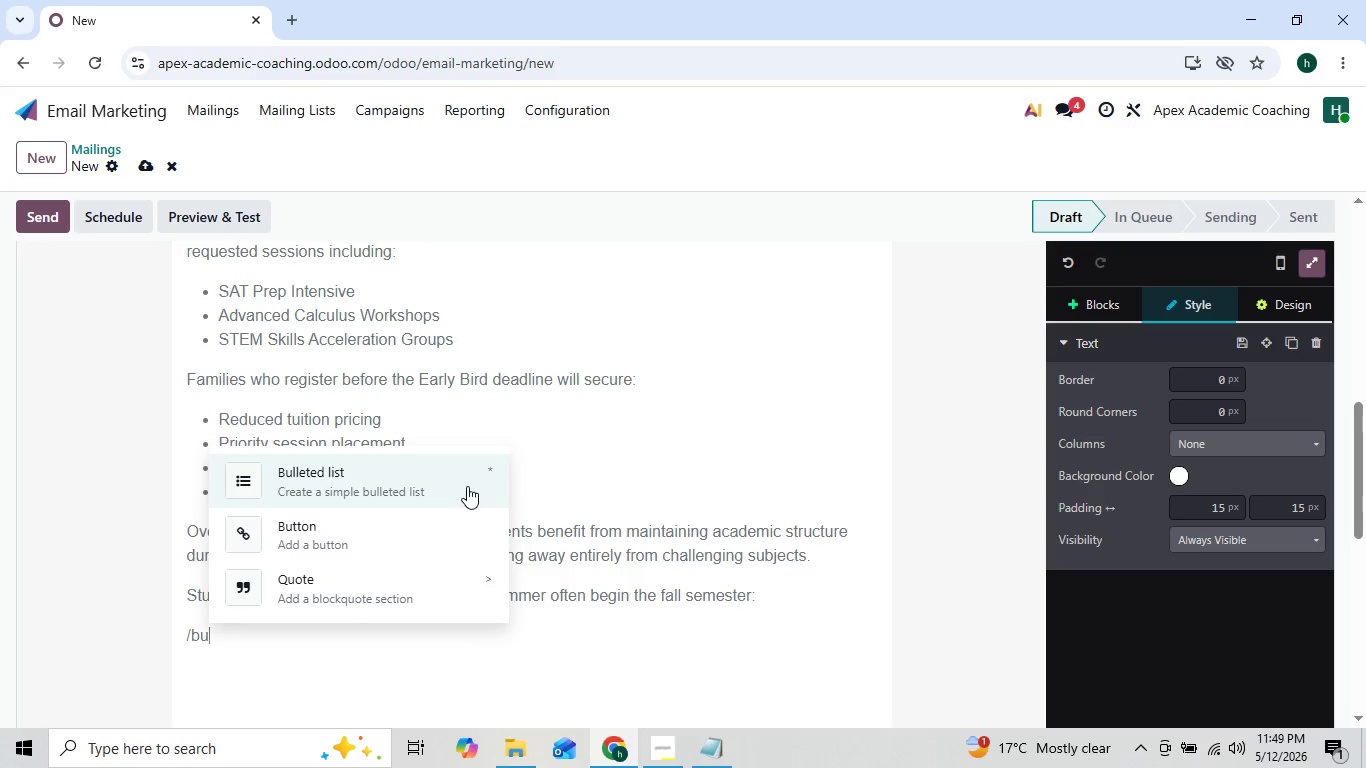 
left_click([429, 487])
 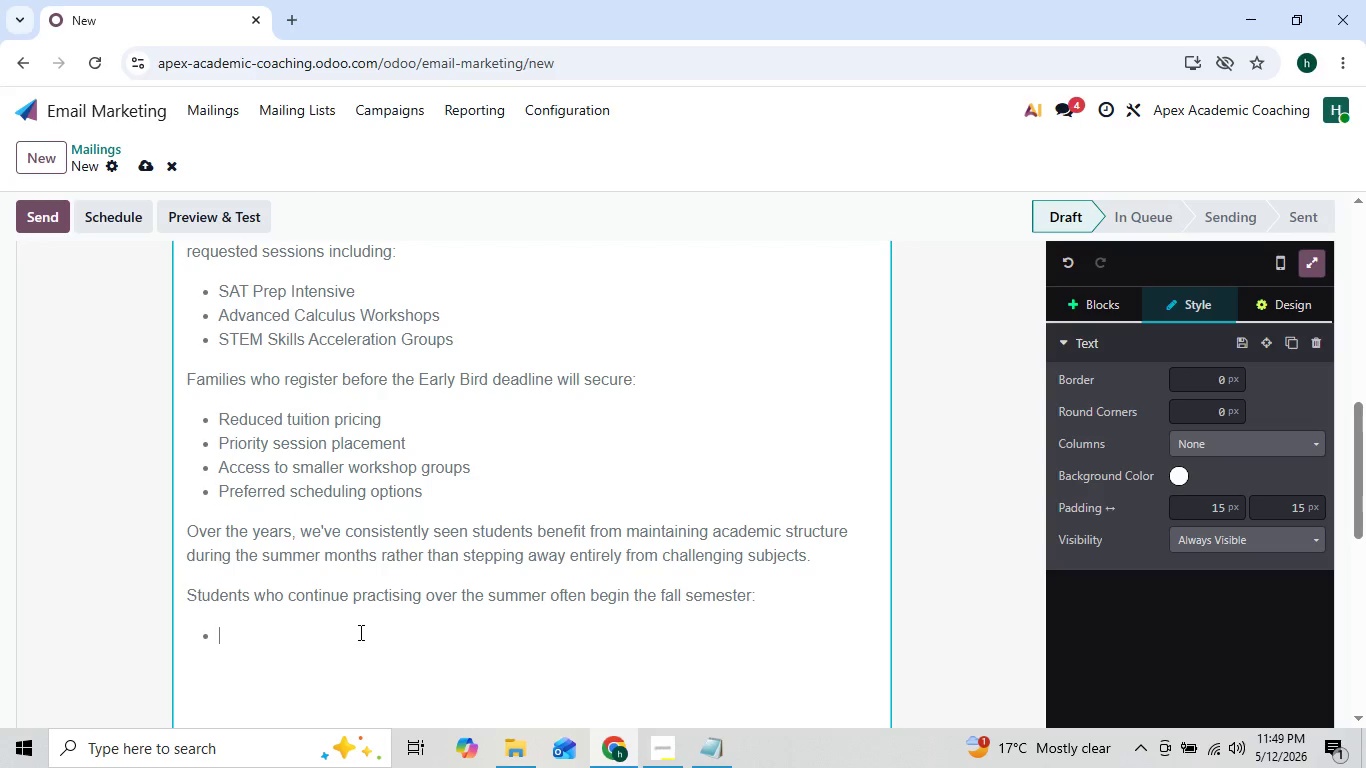 
type(More confident)
 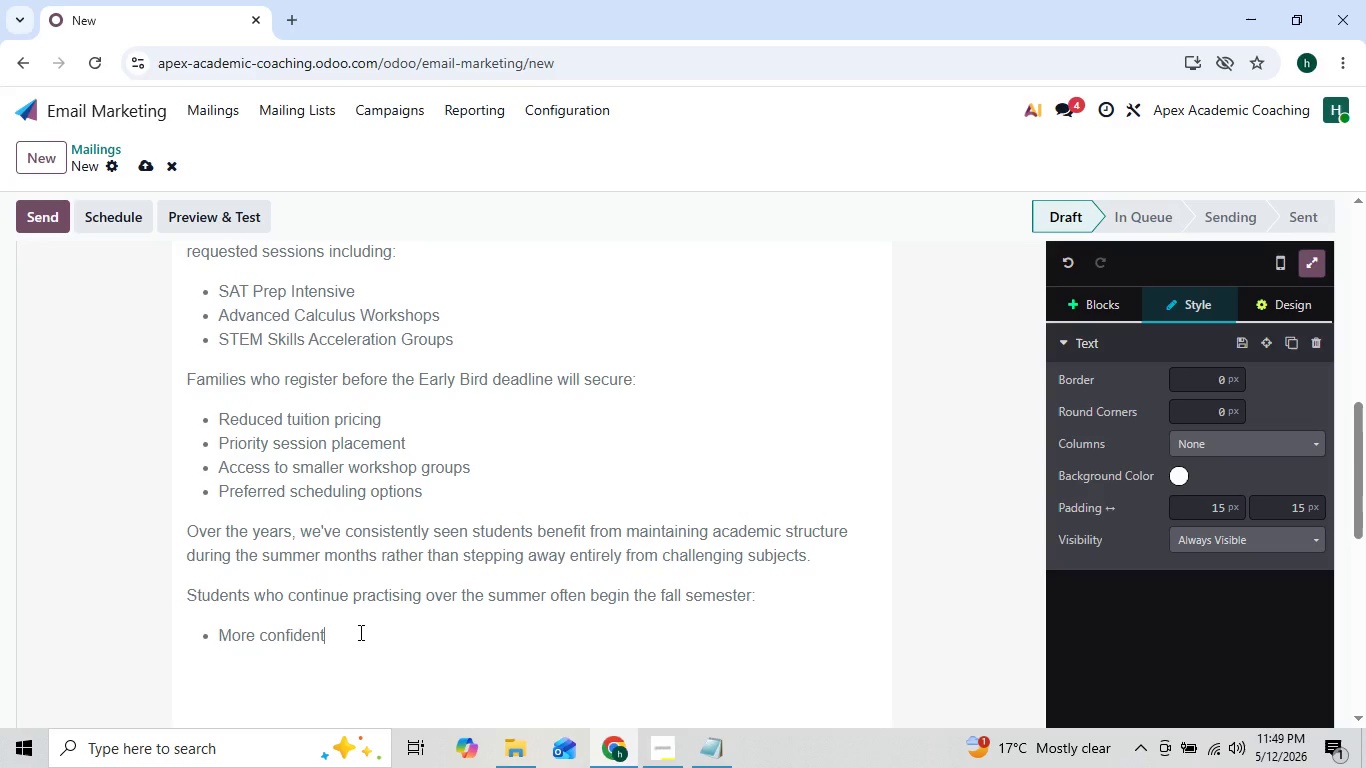 
key(Enter)
 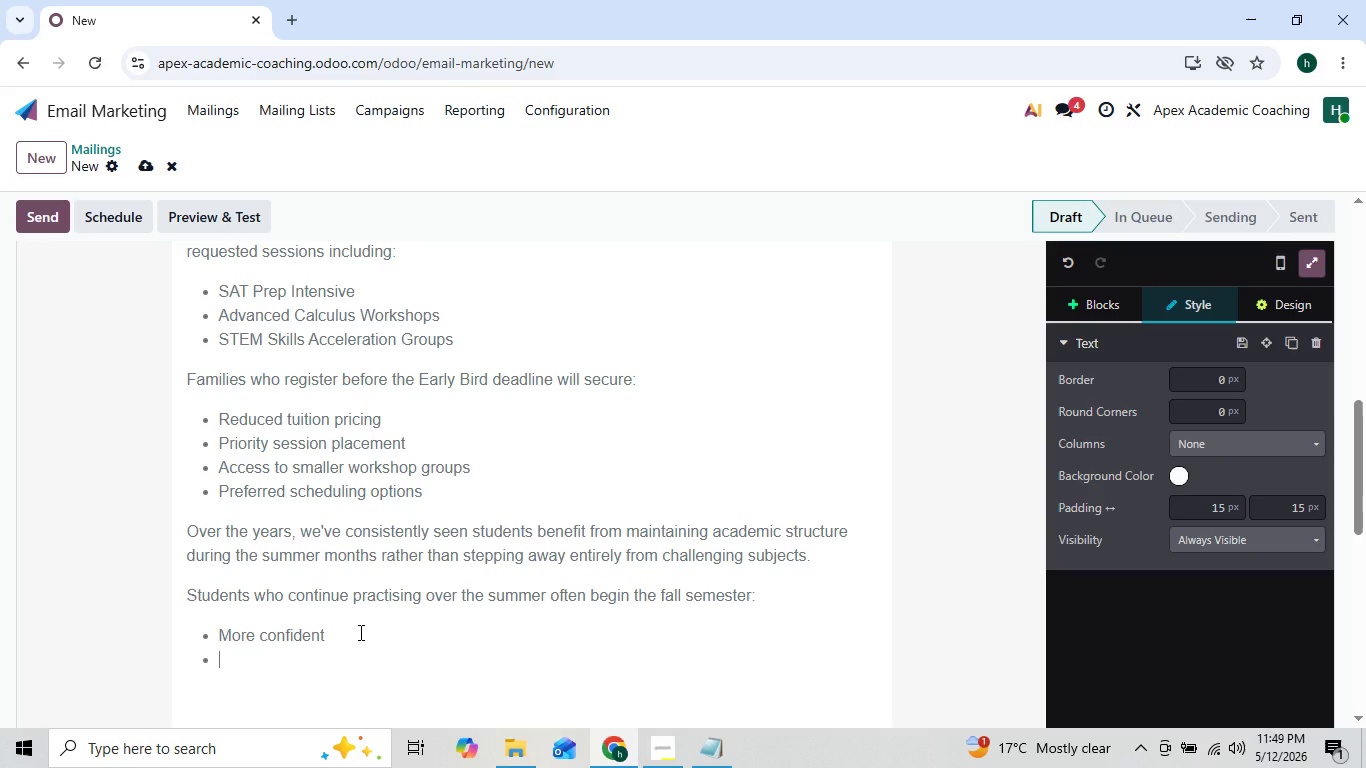 
type(More A)
key(Backspace)
type(acada)
key(Backspace)
type(emically prepared )
 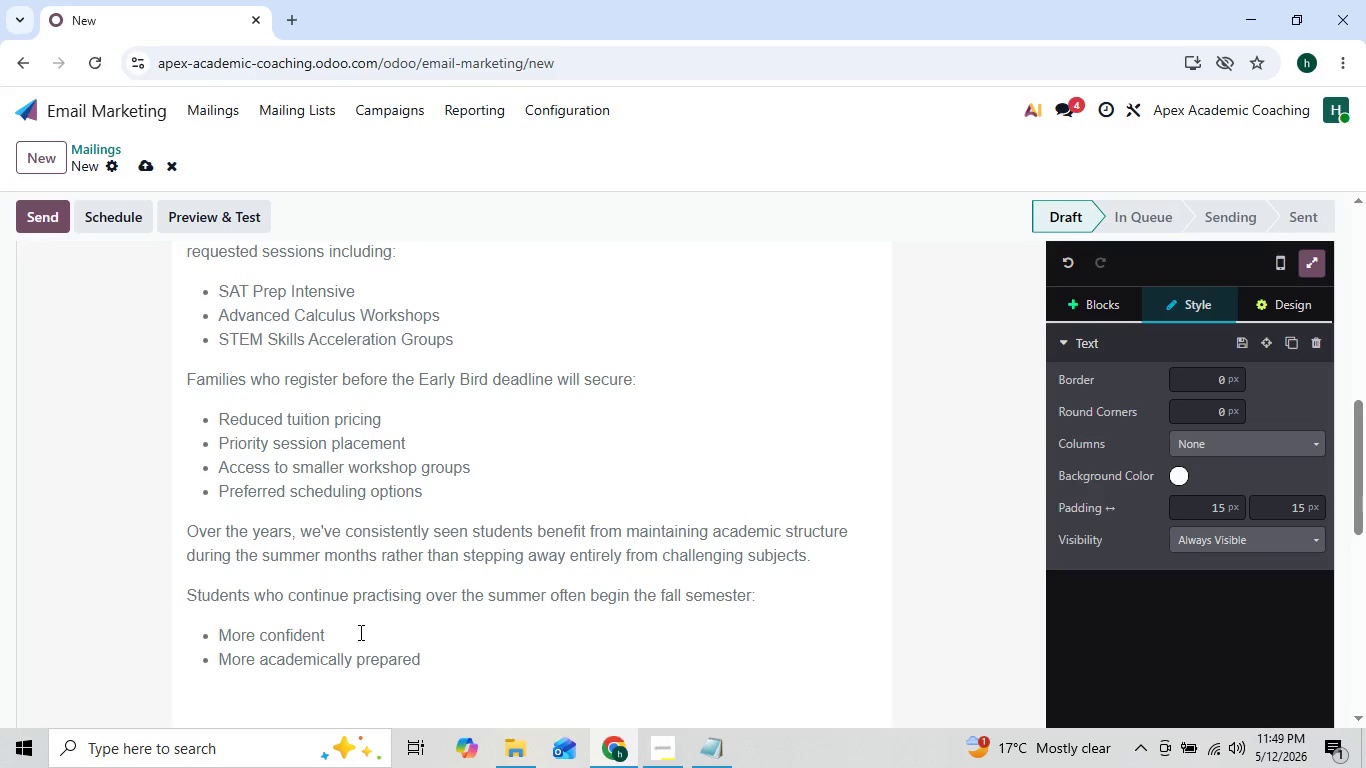 
key(Enter)
 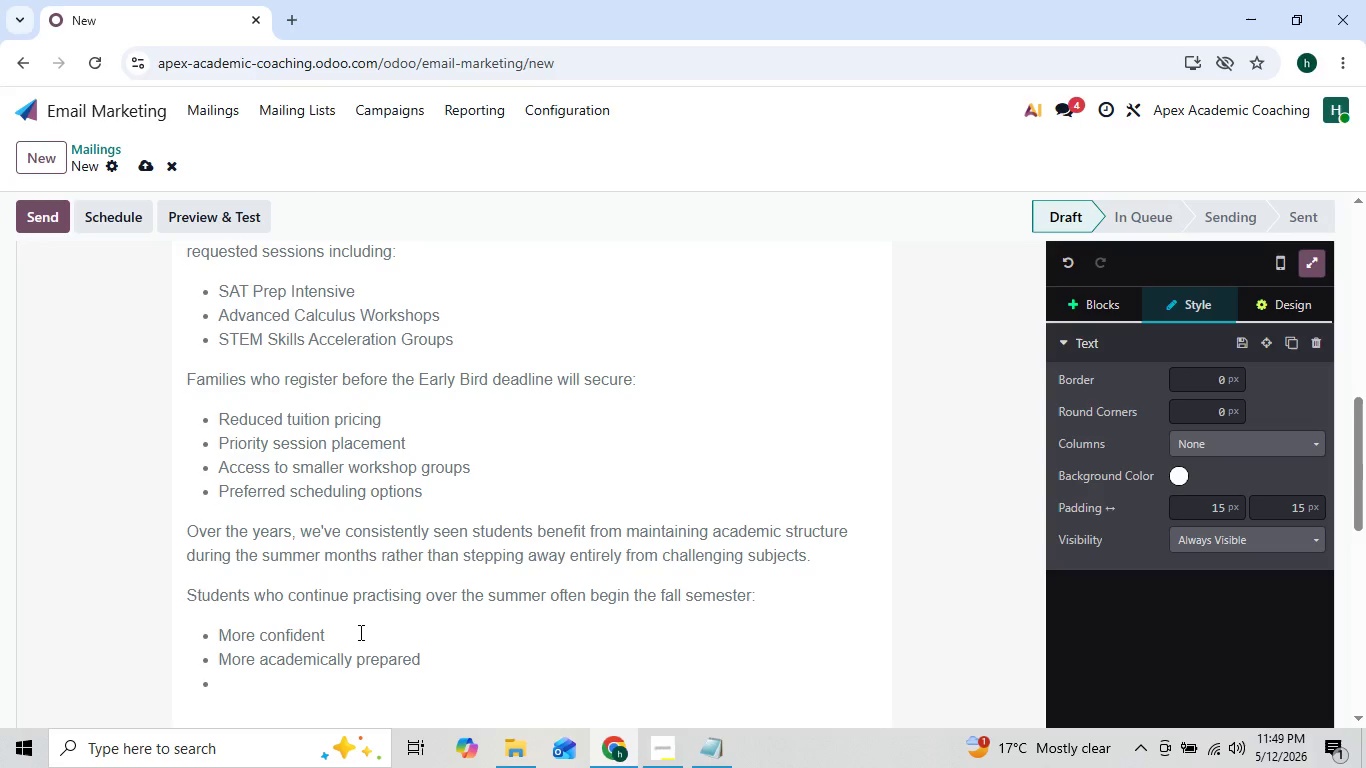 
type(Less stressed)
 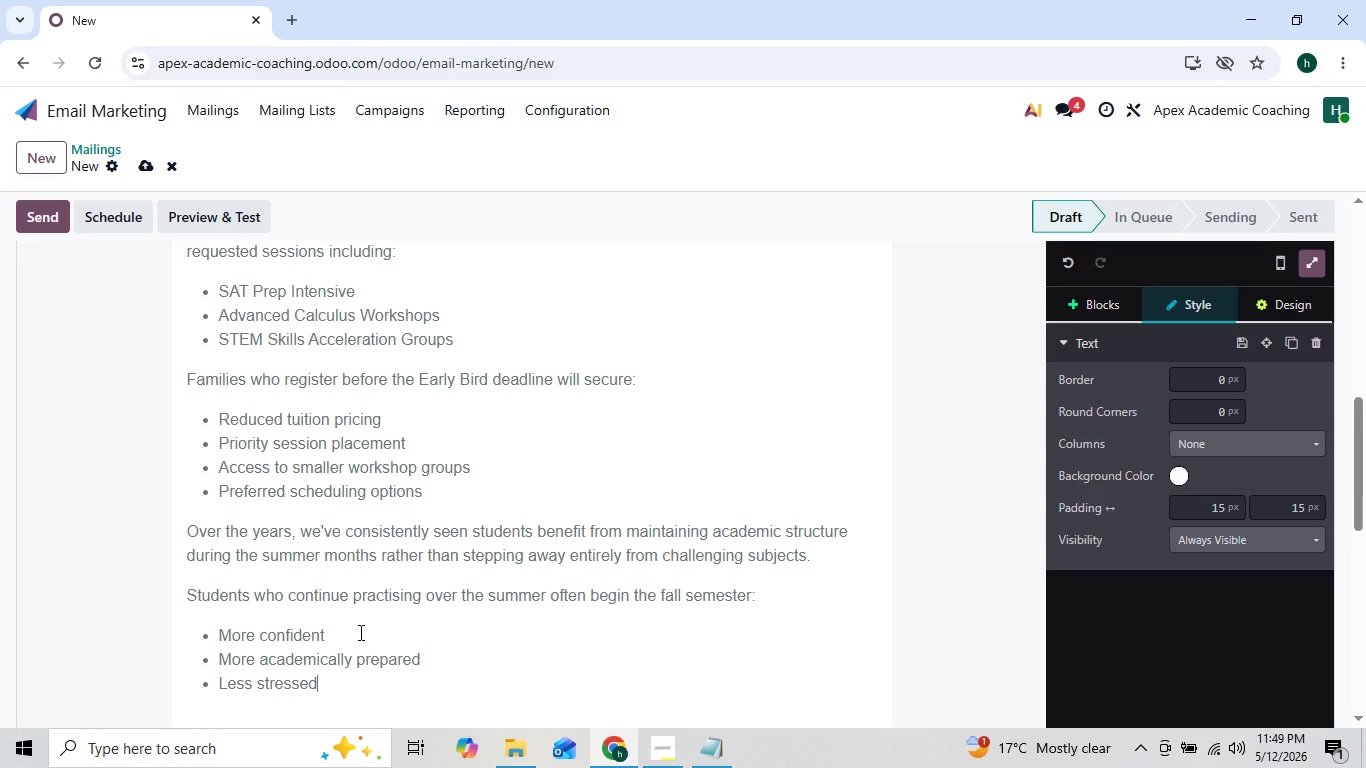 
key(Enter)
 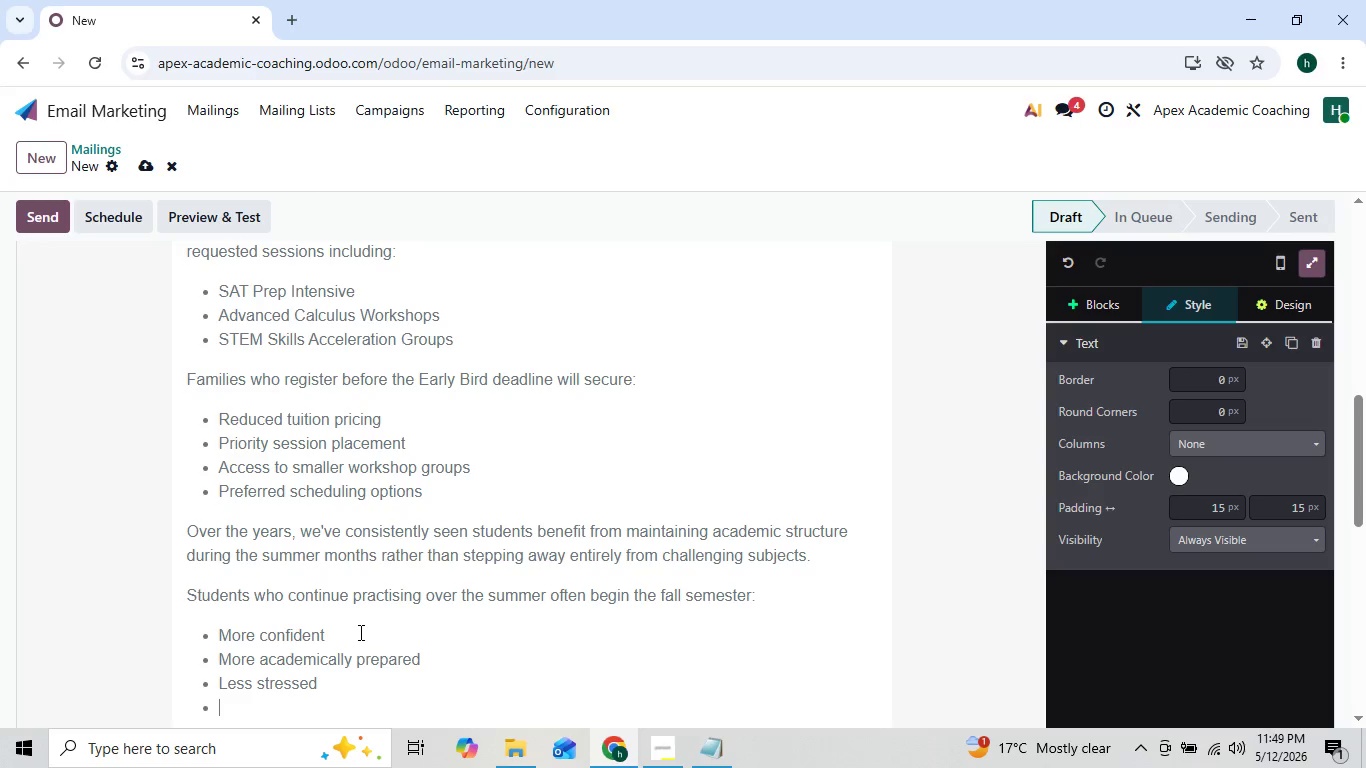 
type(Bete)
key(Backspace)
type(ter positioned for dvanced courswork and e)
key(Backspace)
type(testing)
 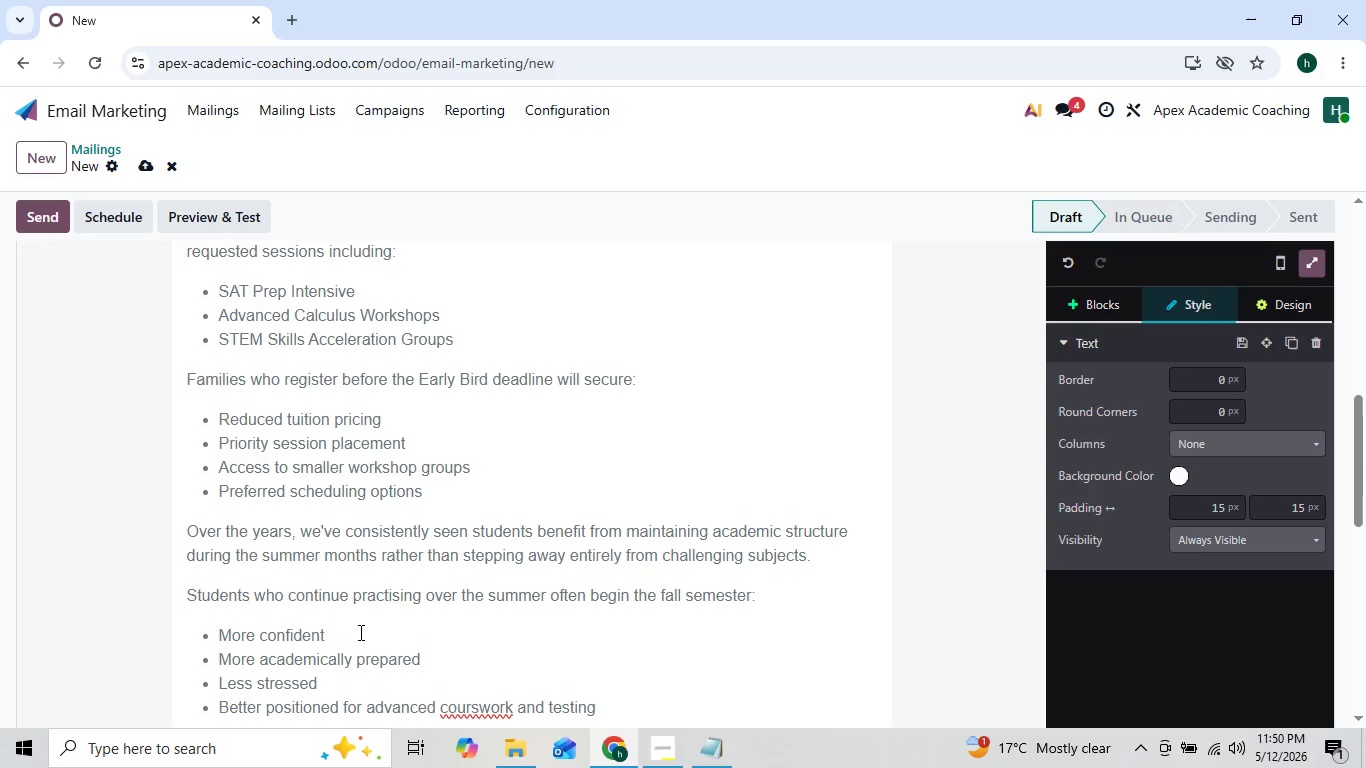 
left_click([468, 704])
 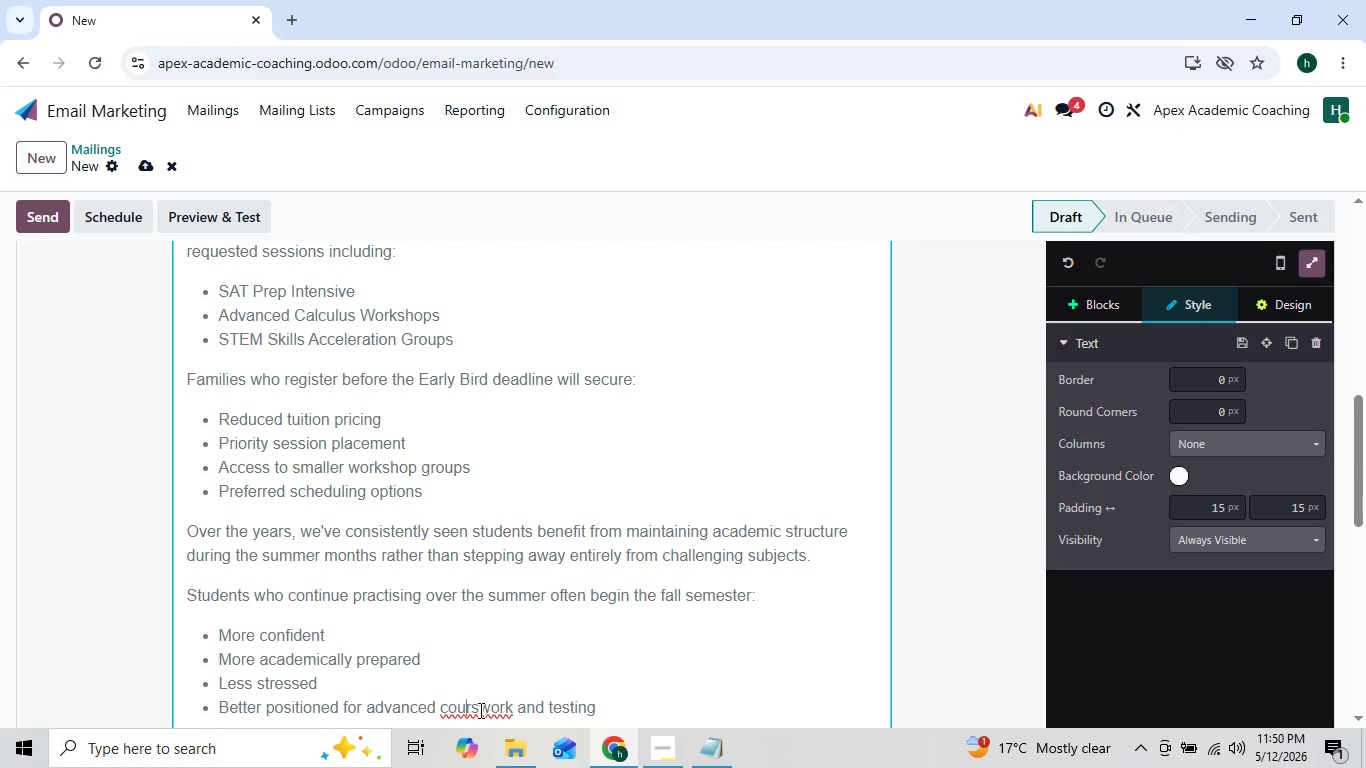 
left_click([479, 710])
 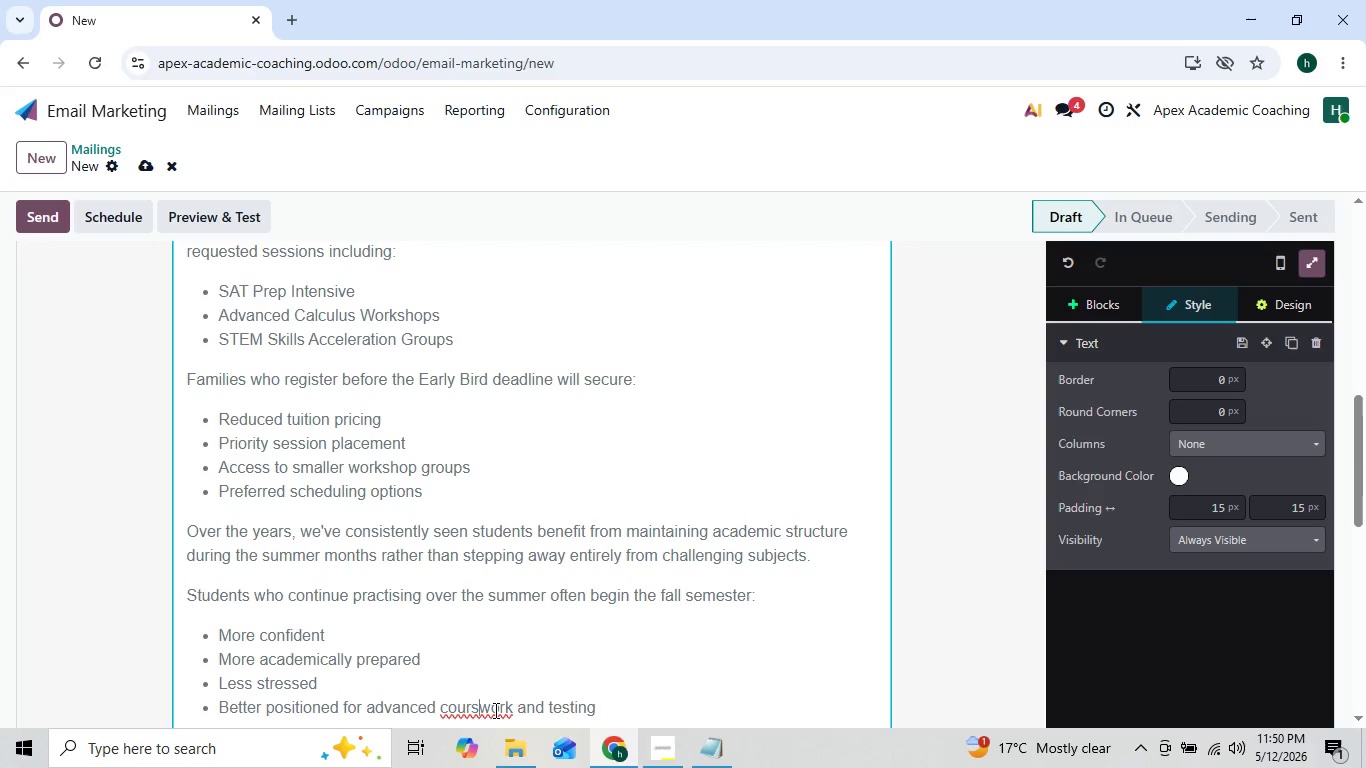 
key(E)
 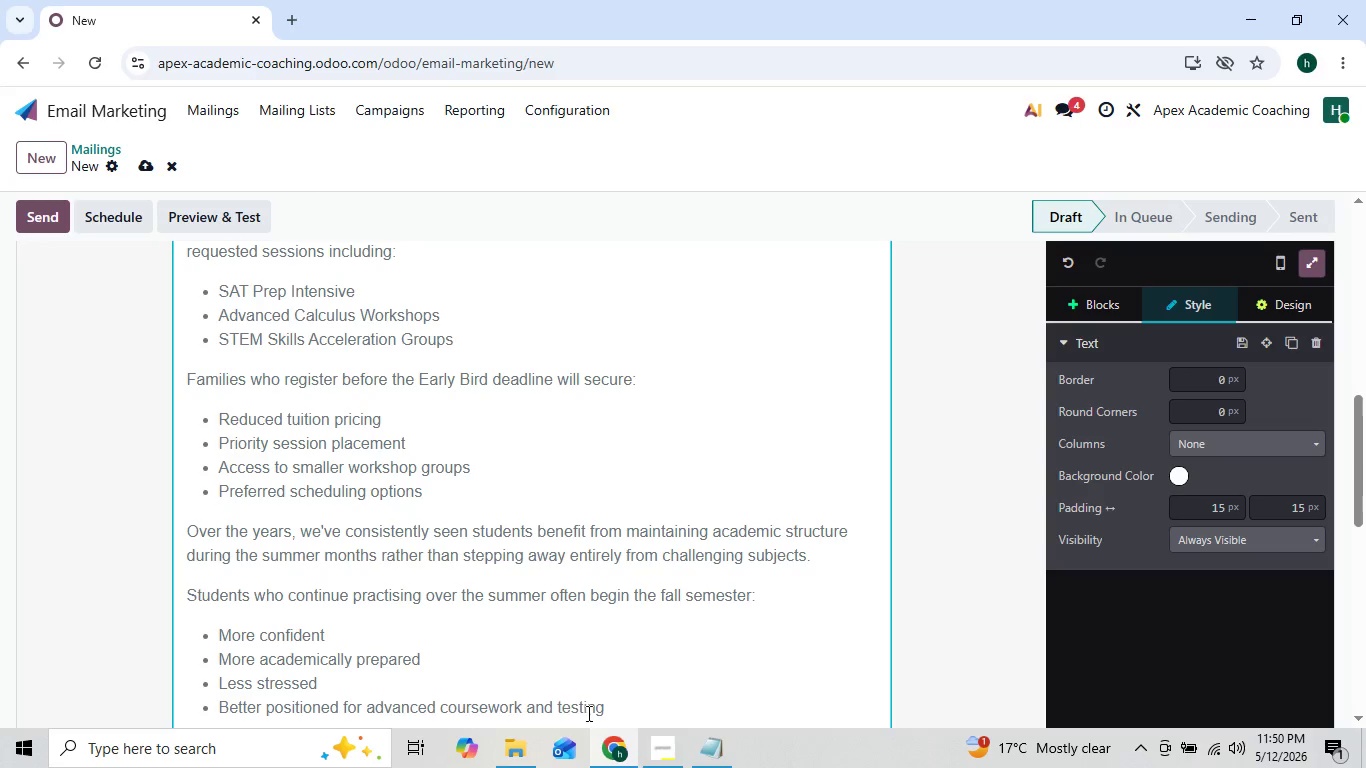 
left_click([623, 711])
 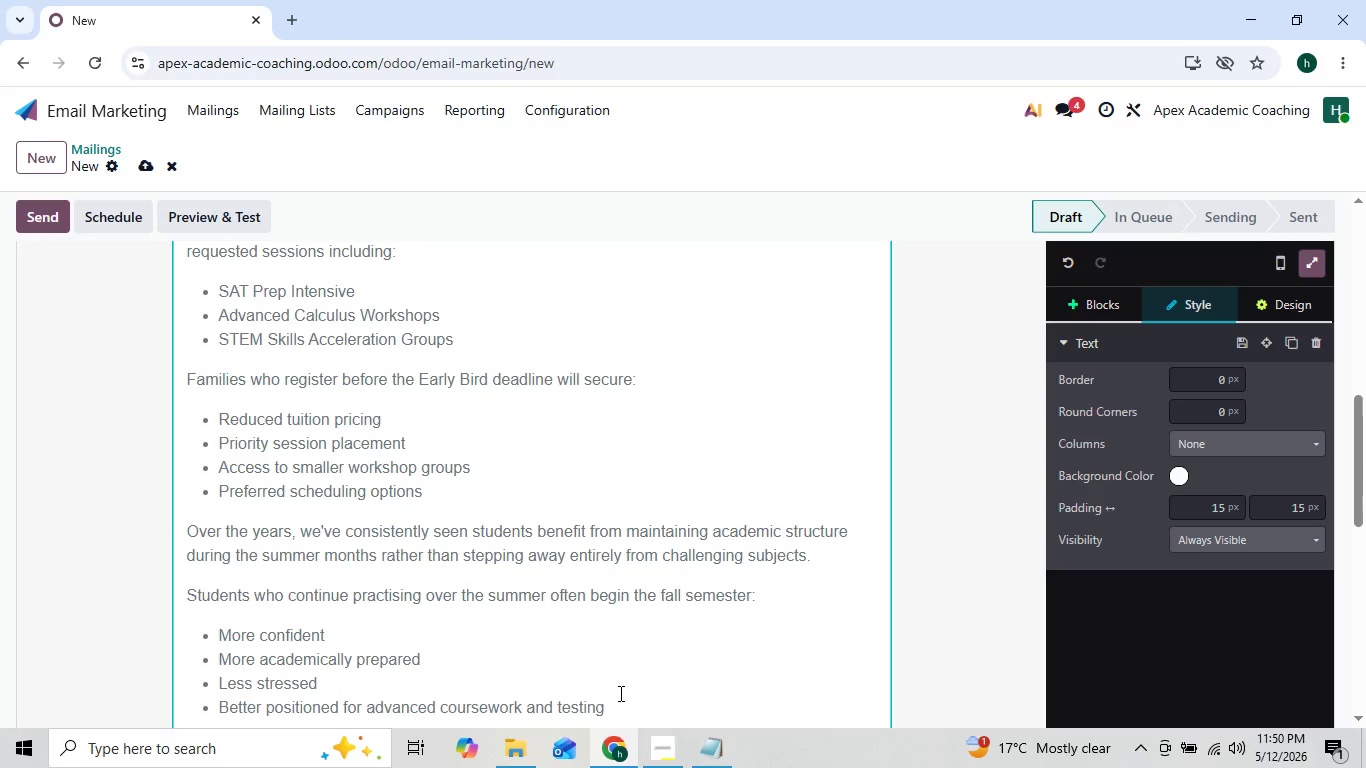 
key(Enter)
 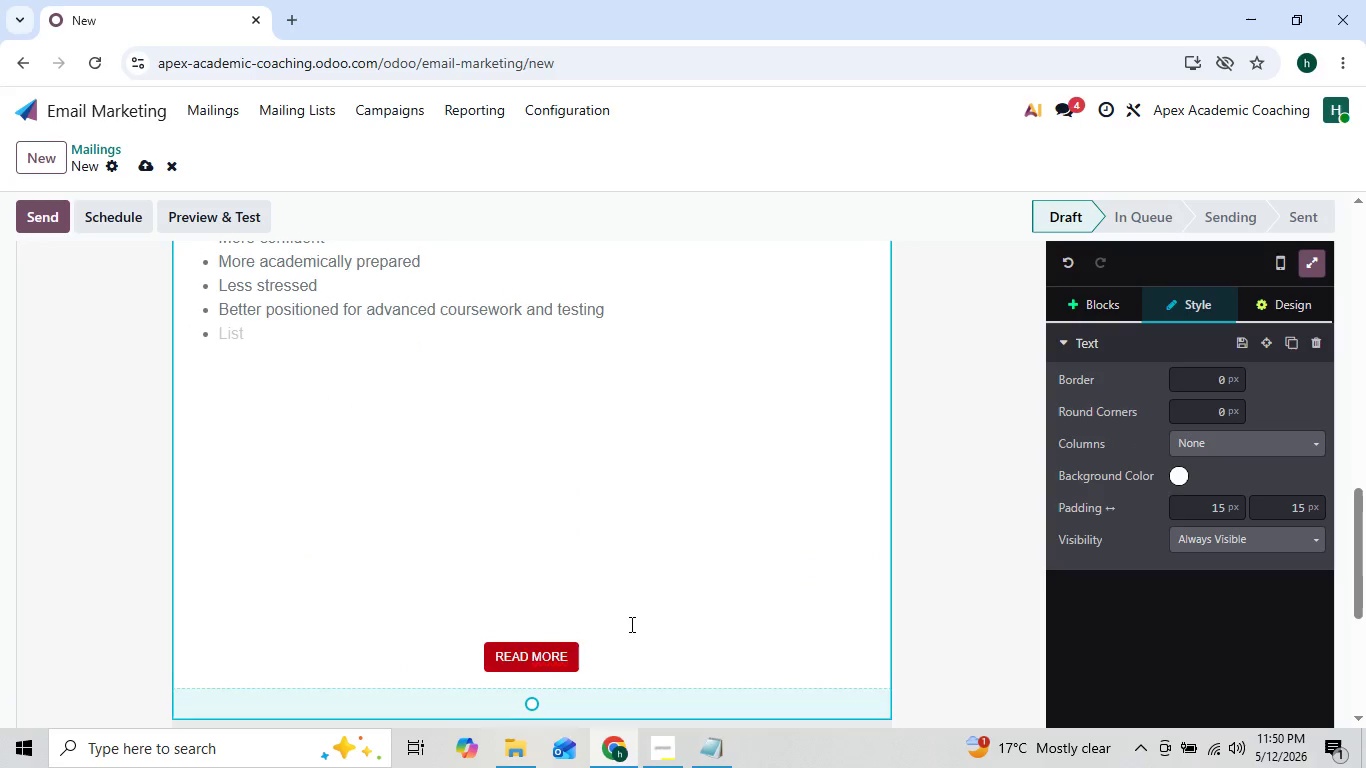 
key(Enter)
 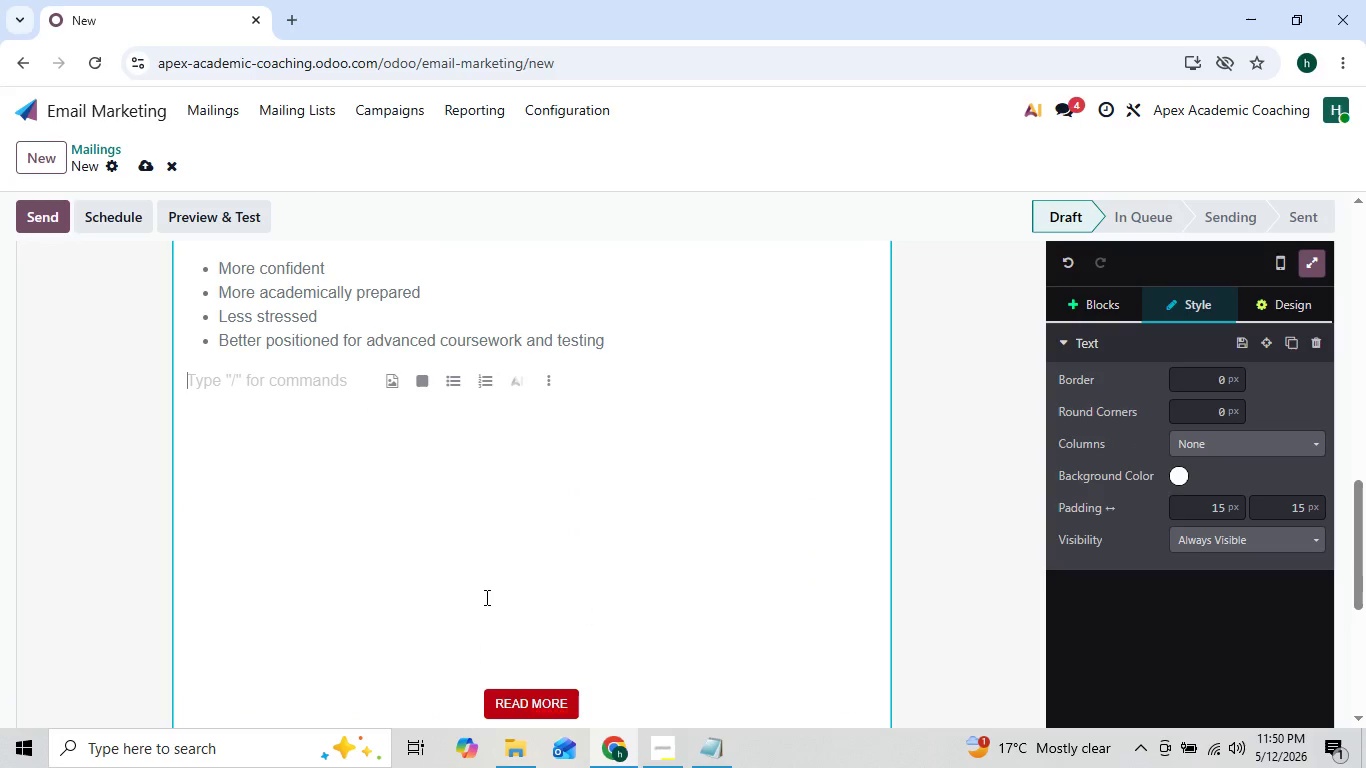 
wait(6.34)
 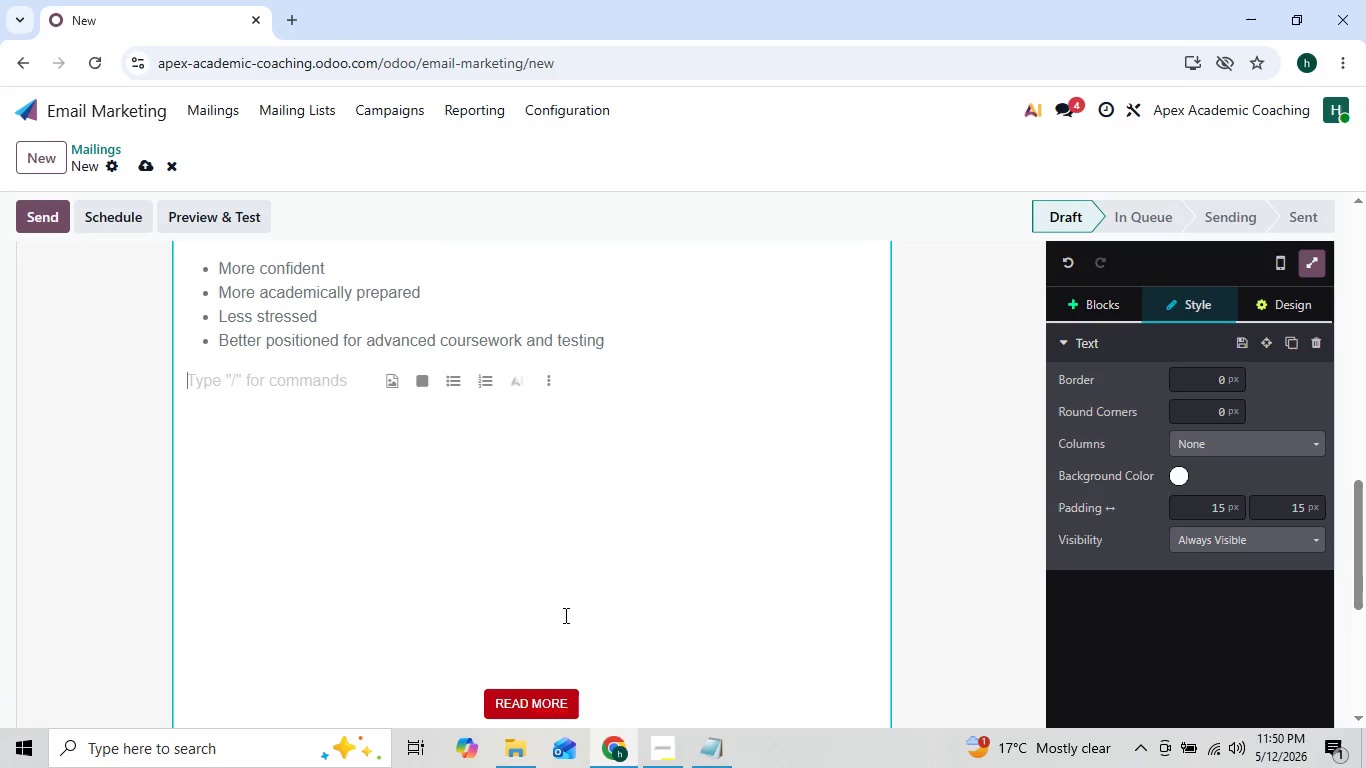 
type(Because {{object.name)
key(Backspace)
key(Backspace)
key(Backspace)
key(Backspace)
type(su)
key(Backspace)
type(tudent_name}} previously worked with us in{{)
 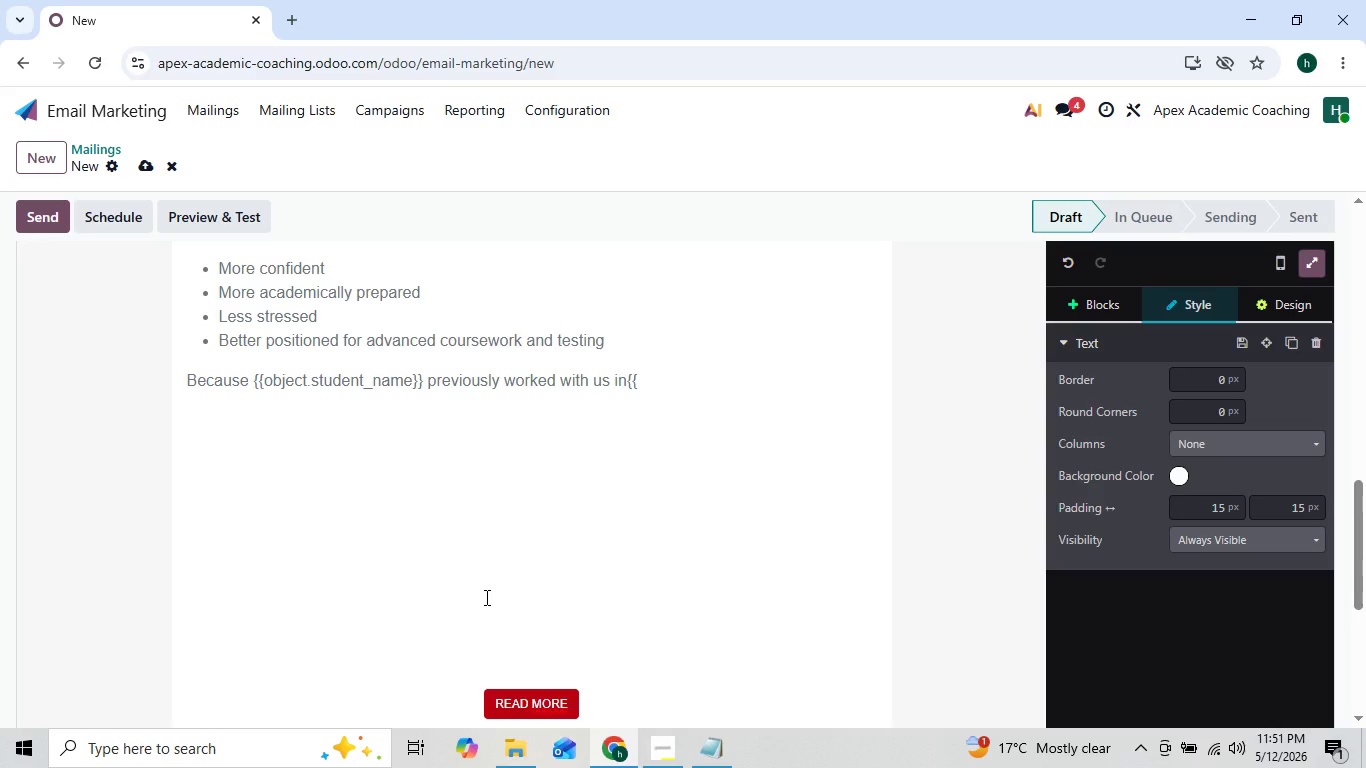 
type(object.last_tutoring_subject}})
 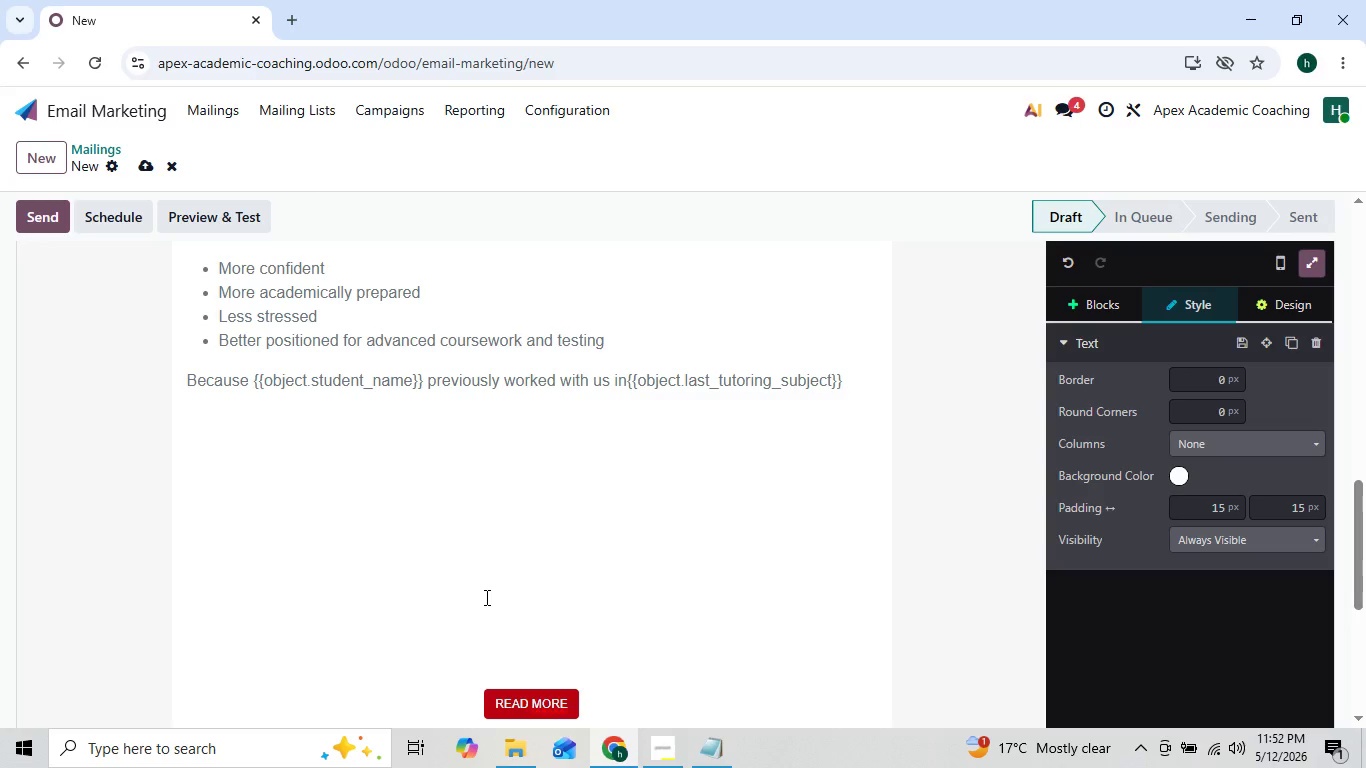 
type(, we beli)
 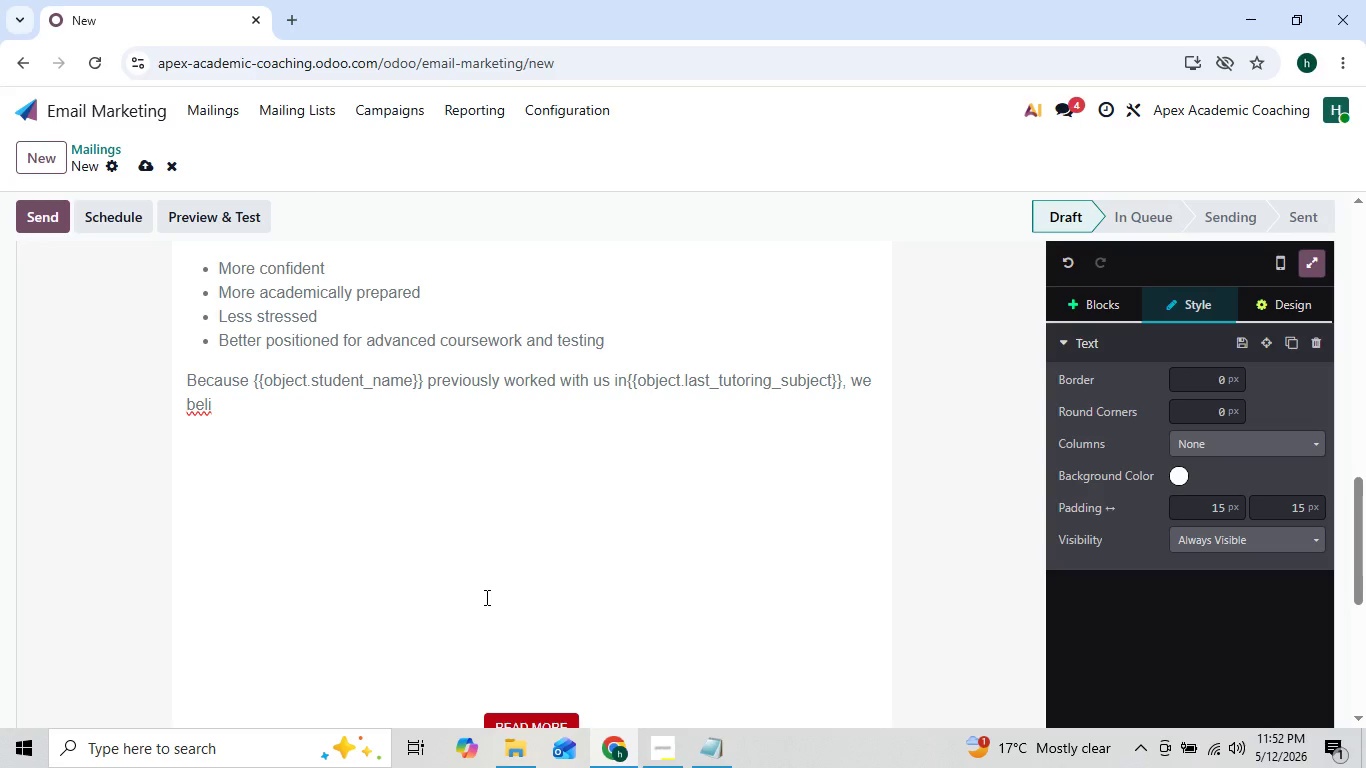 
type(ve this program)
 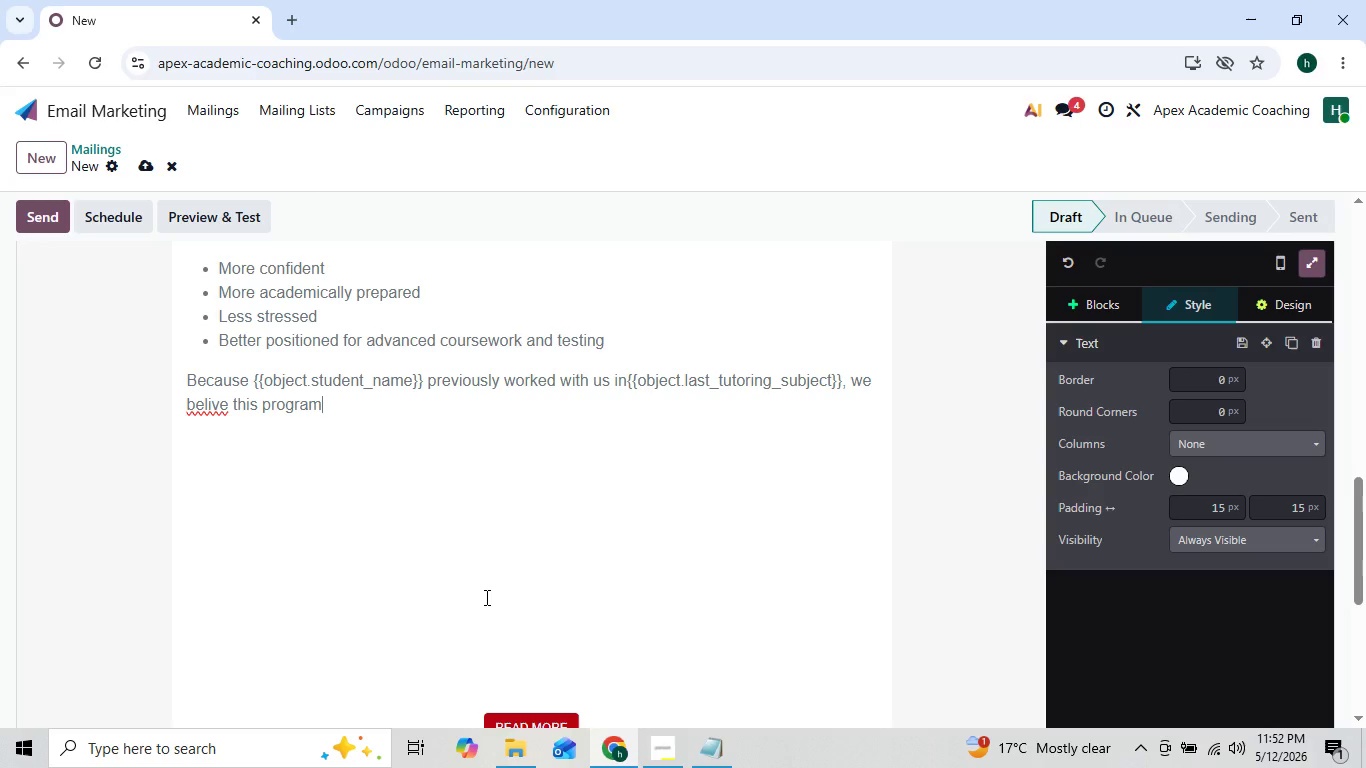 
key(ArrowLeft)
 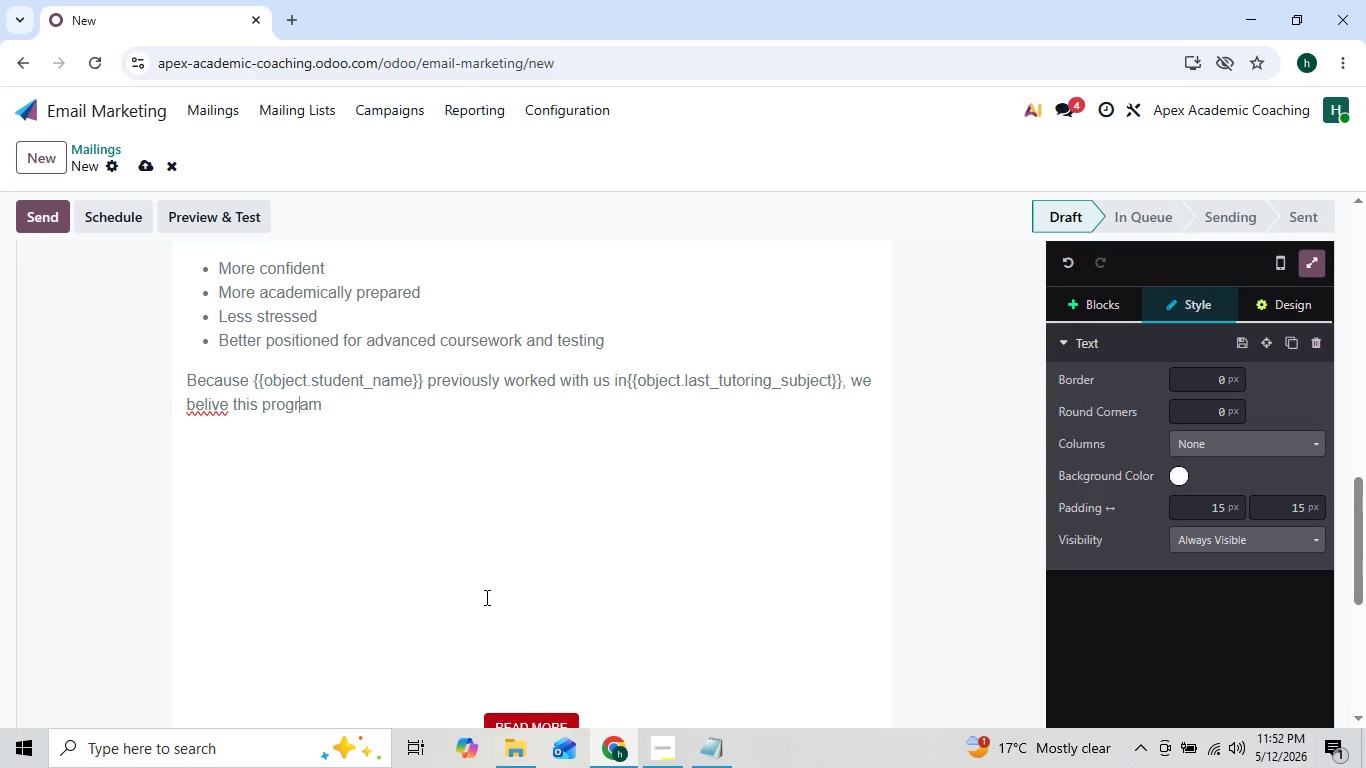 
key(ArrowLeft)
 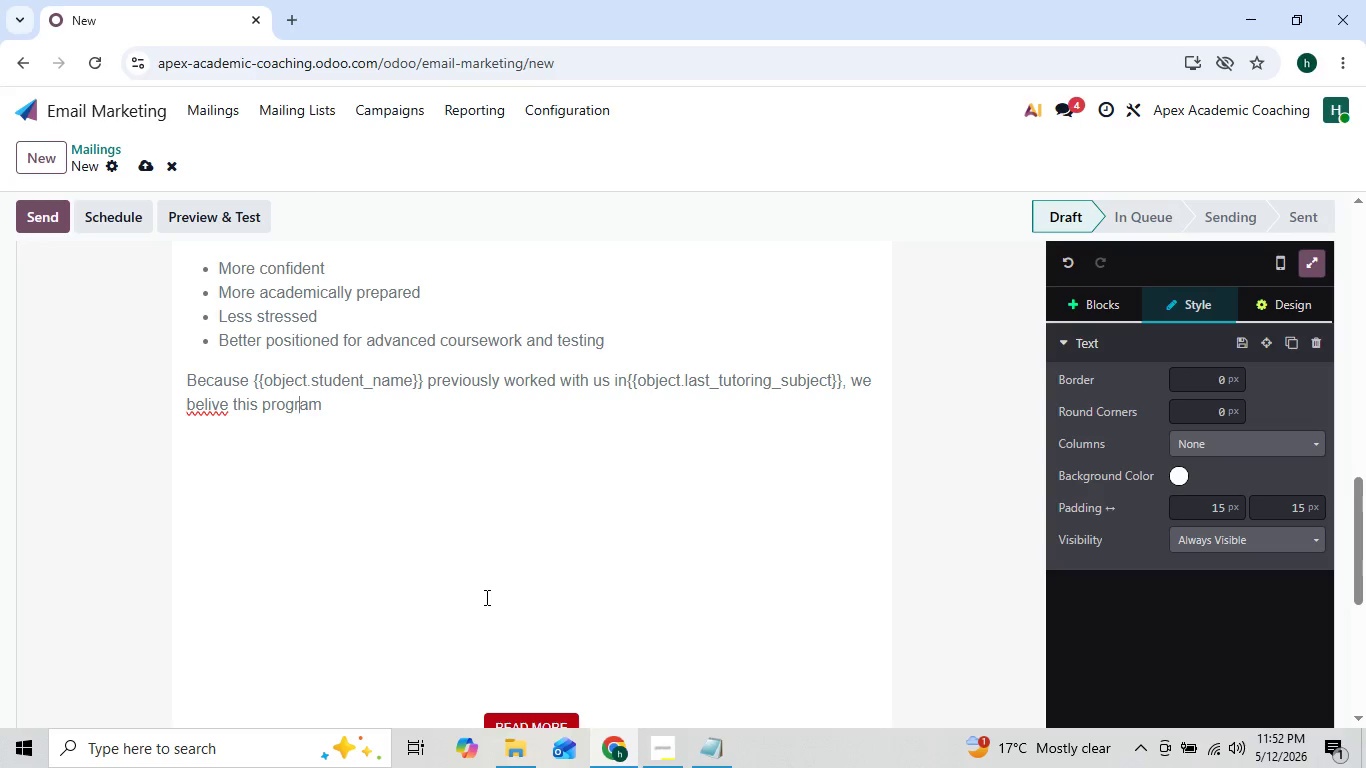 
key(ArrowLeft)
 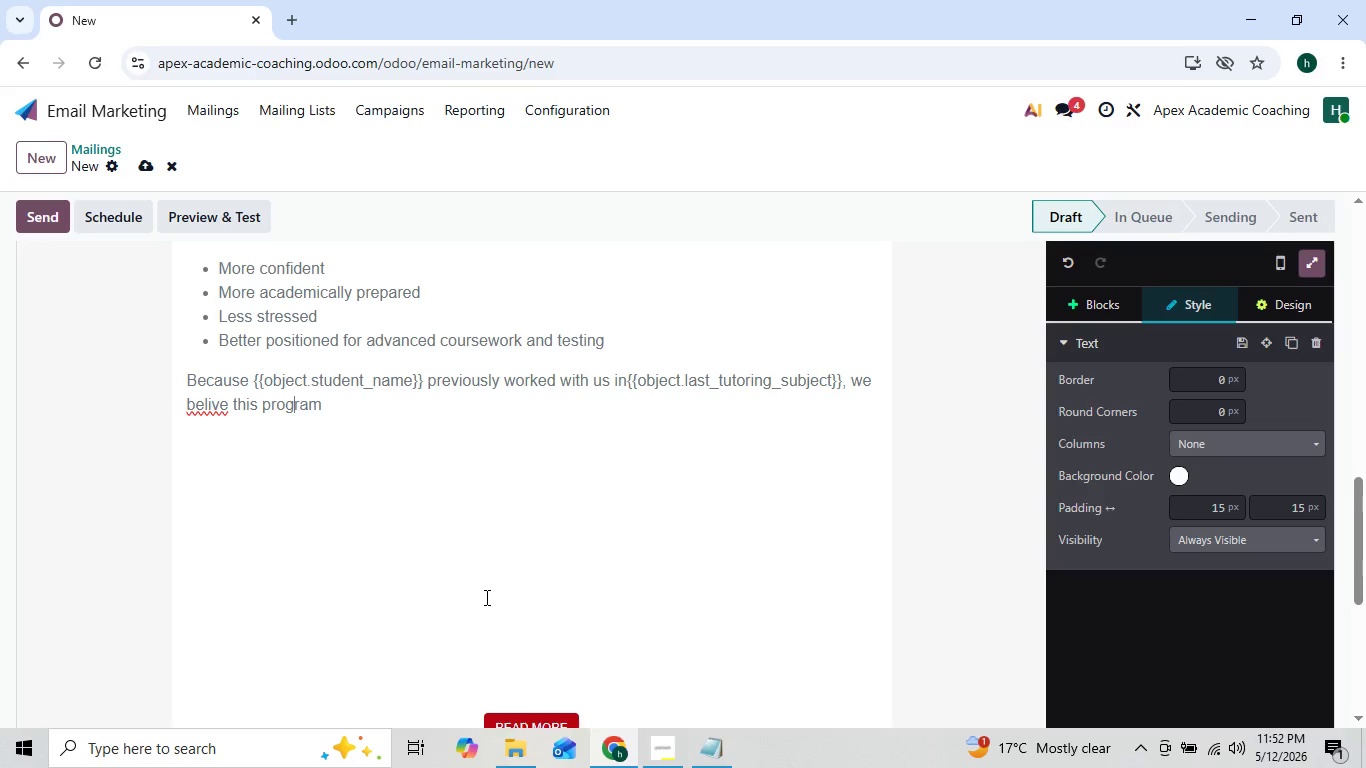 
key(ArrowLeft)
 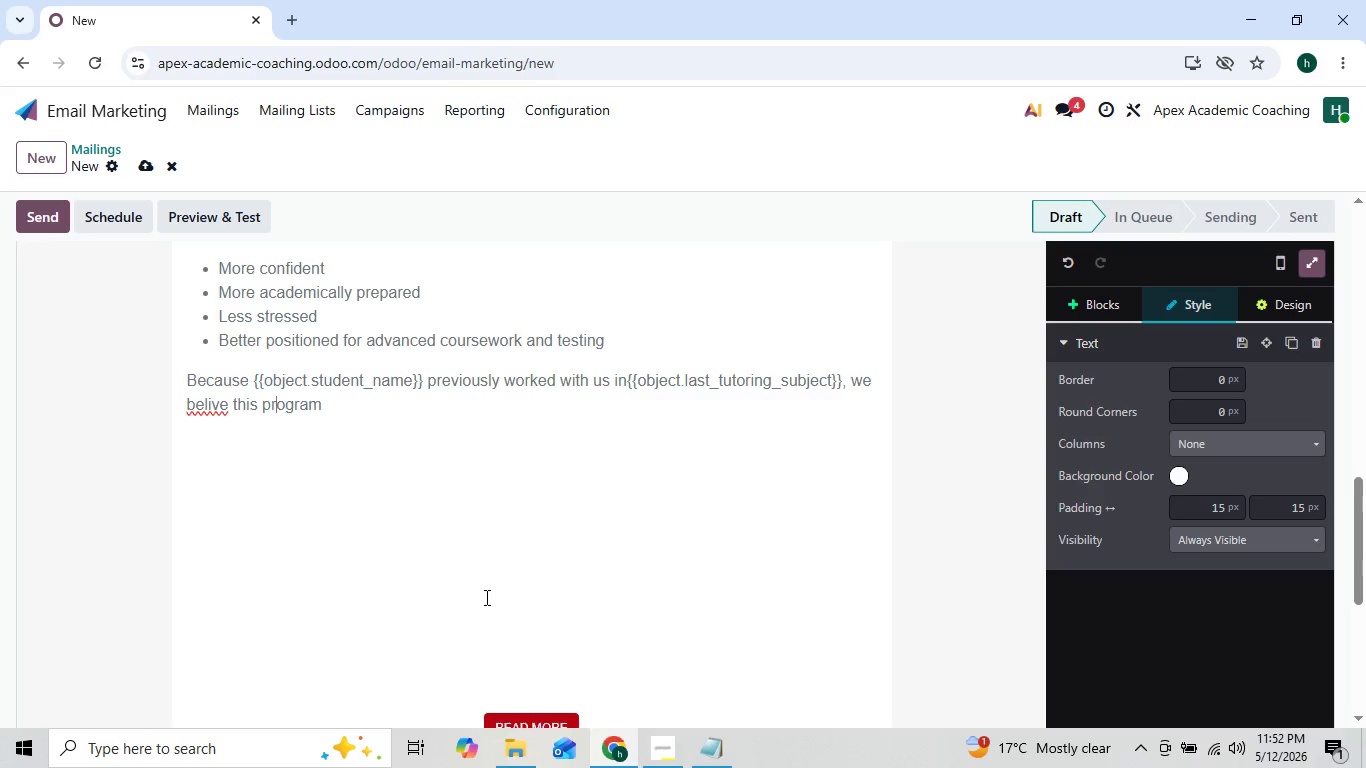 
key(ArrowLeft)
 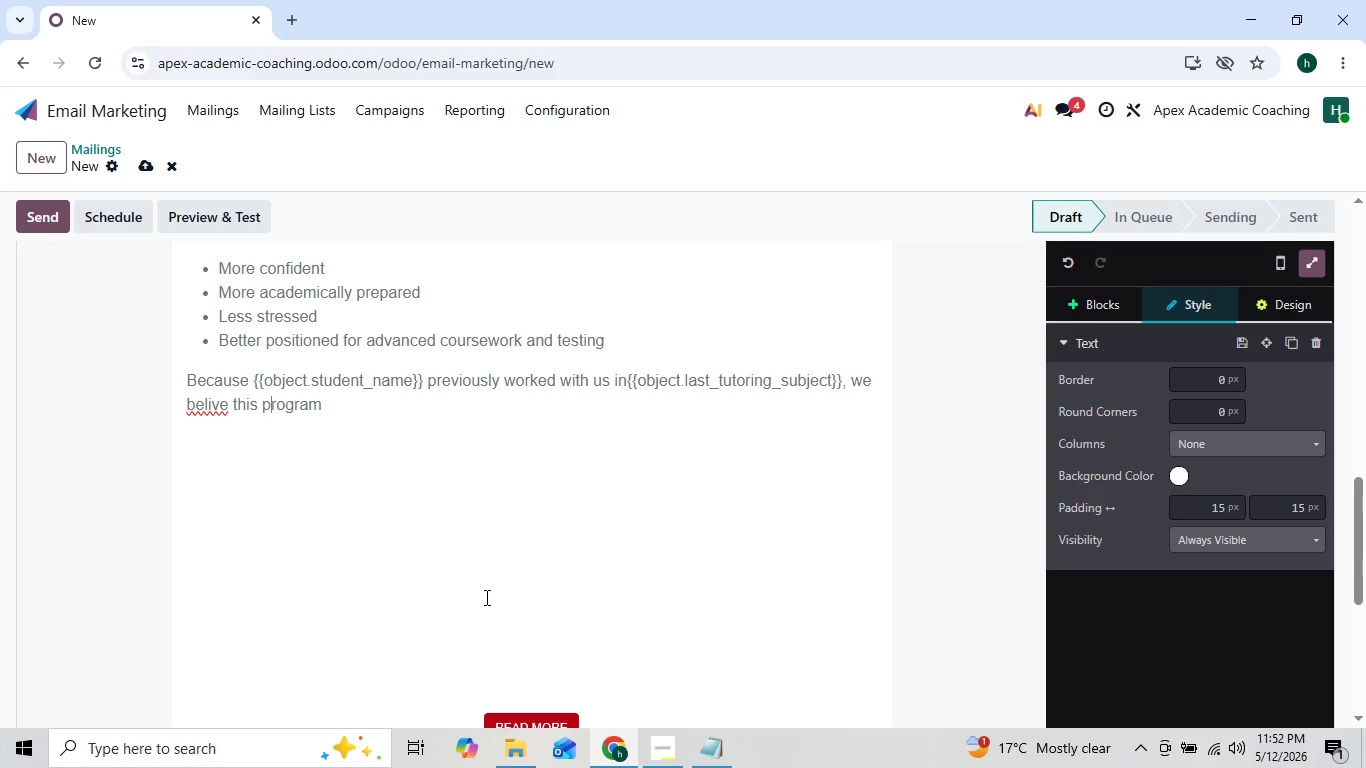 
key(ArrowLeft)
 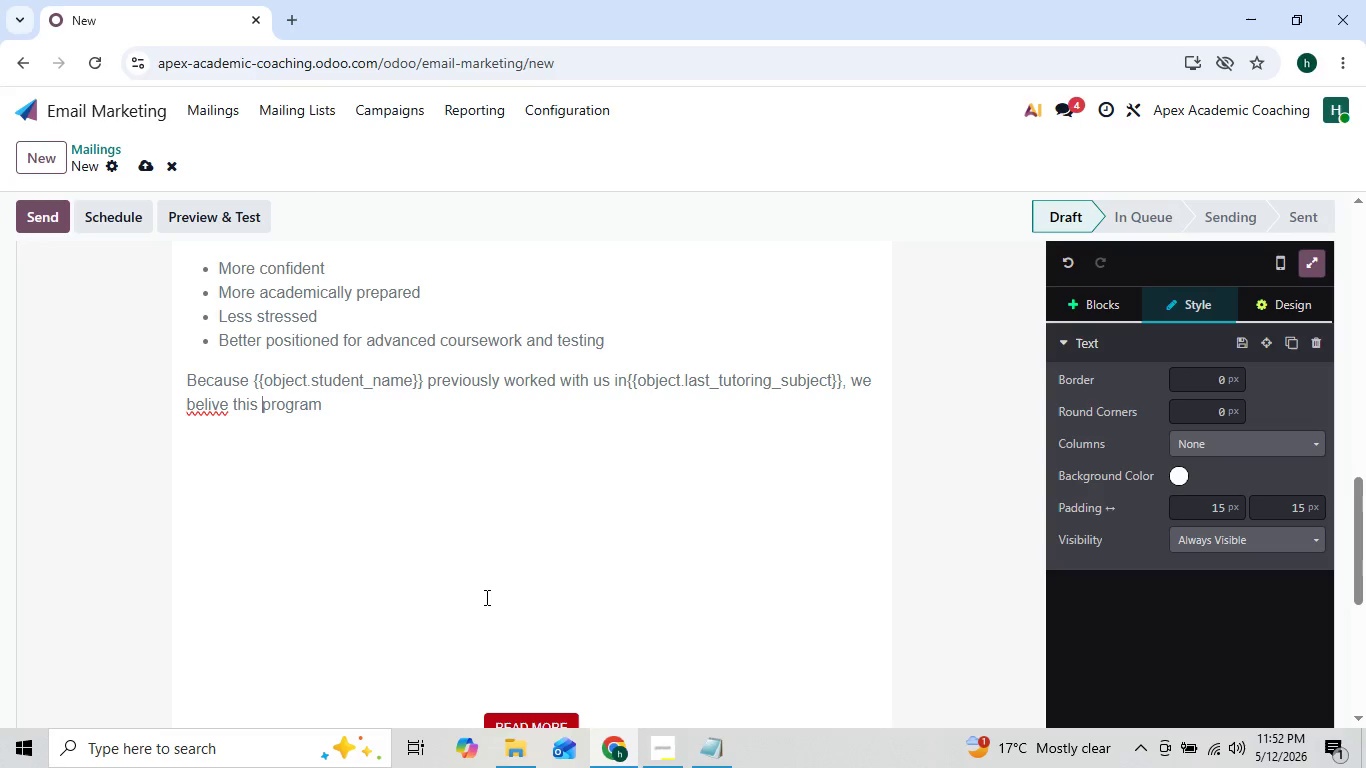 
key(ArrowLeft)
 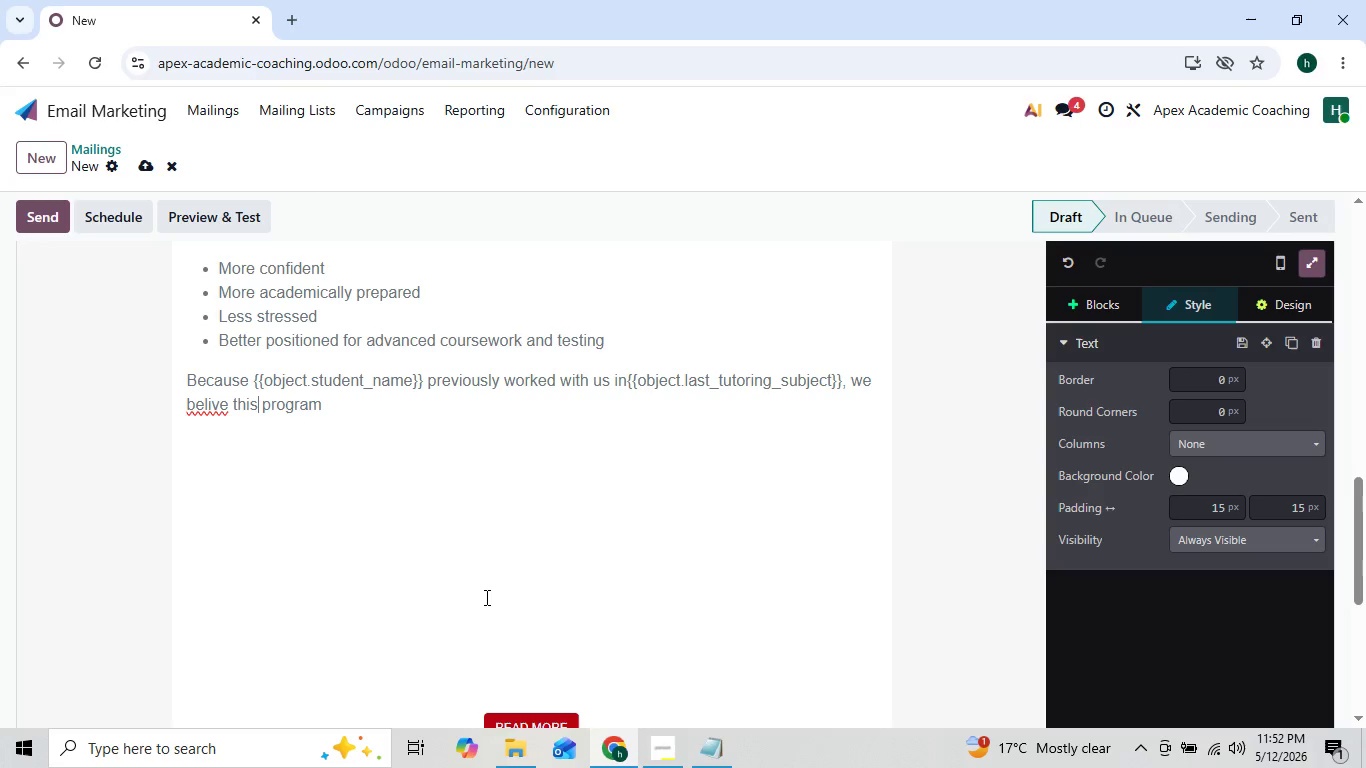 
key(ArrowLeft)
 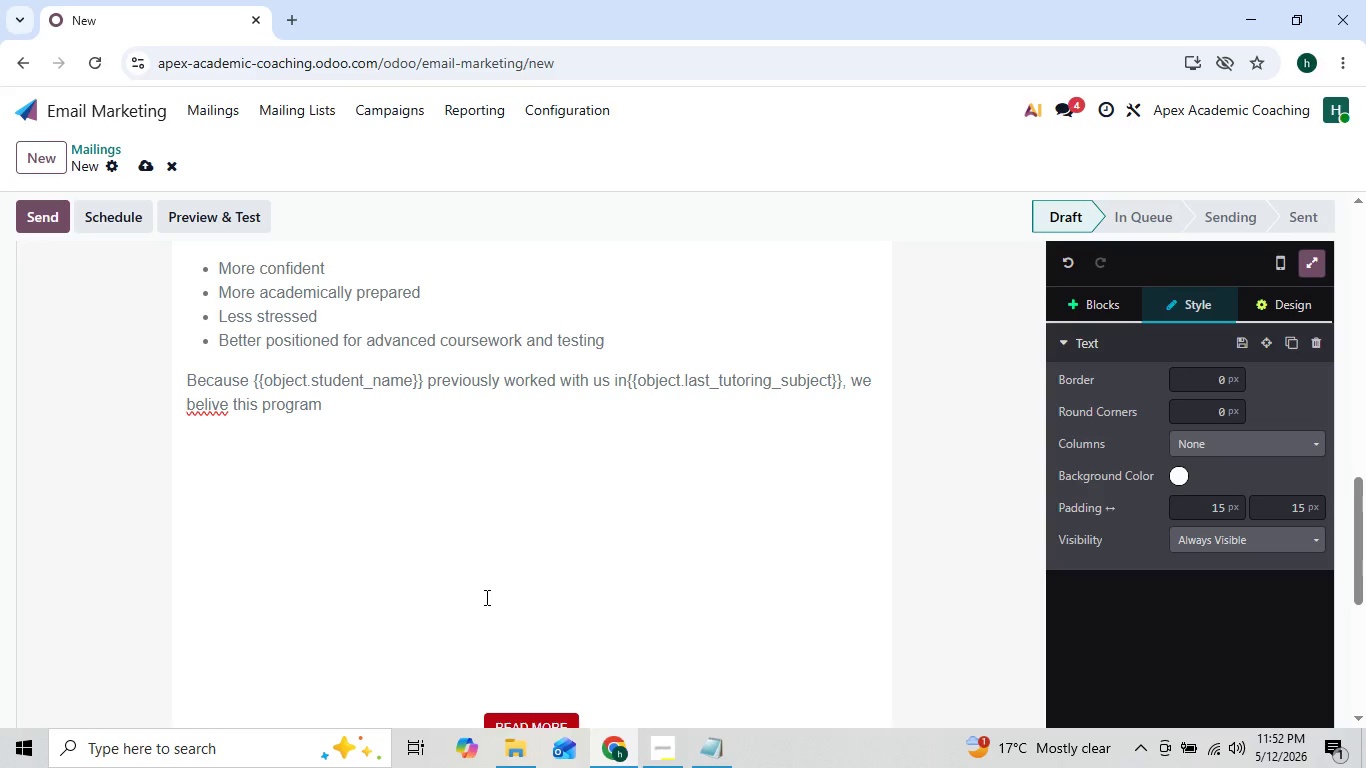 
key(ArrowLeft)
 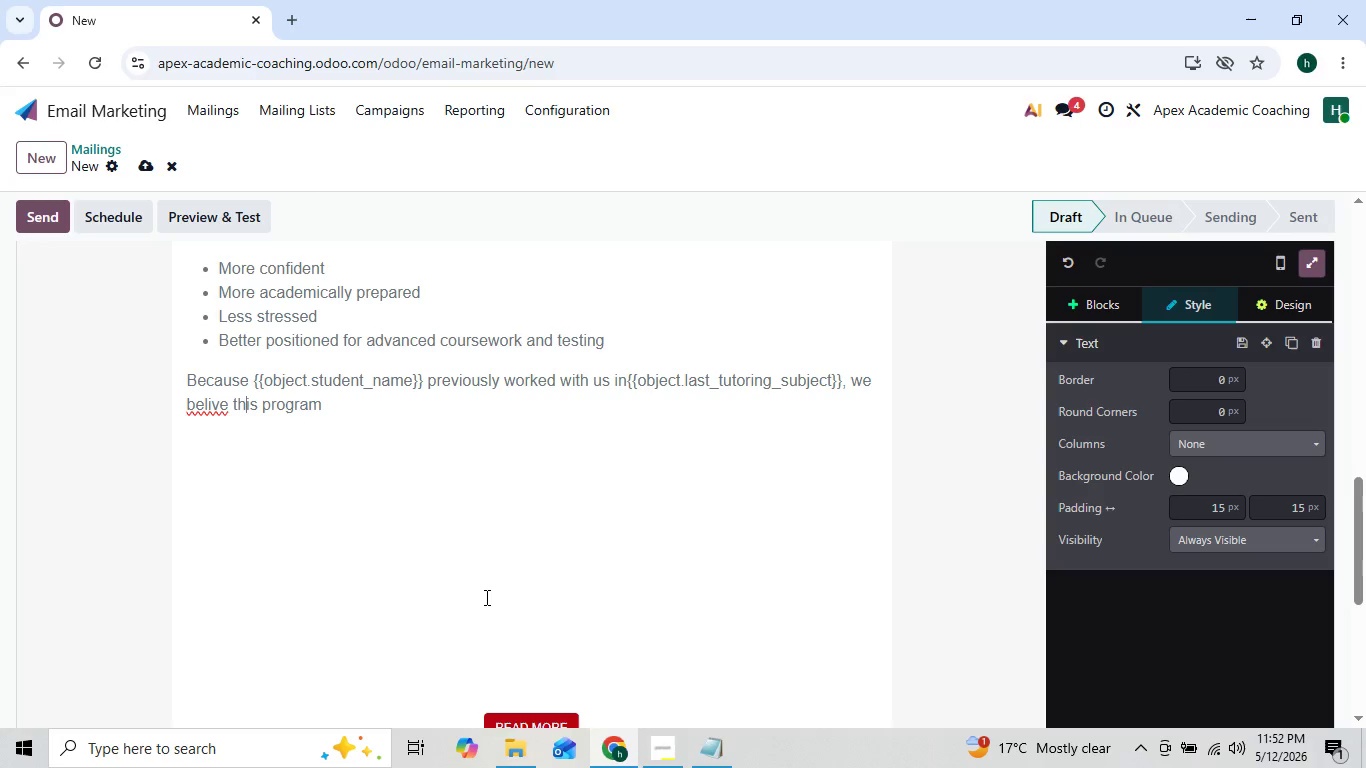 
key(ArrowLeft)
 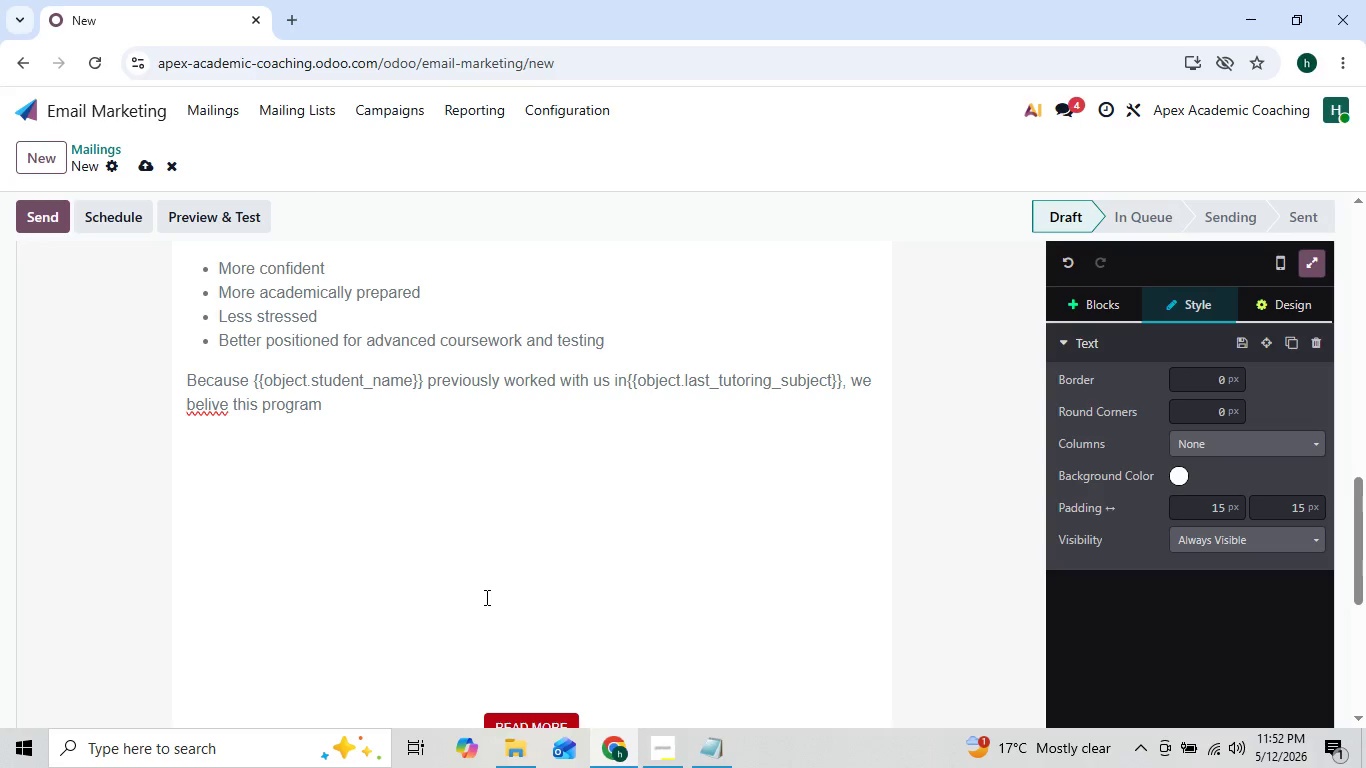 
key(ArrowLeft)
 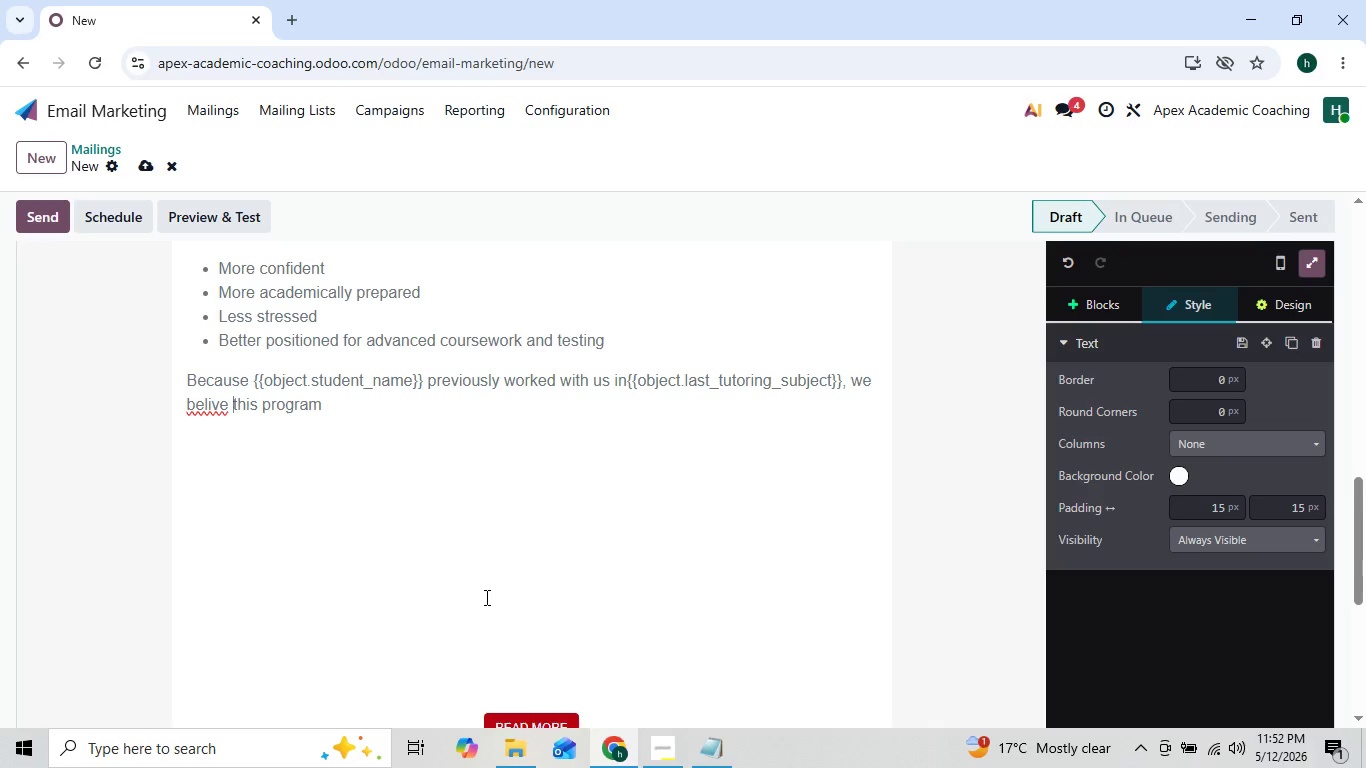 
key(ArrowLeft)
 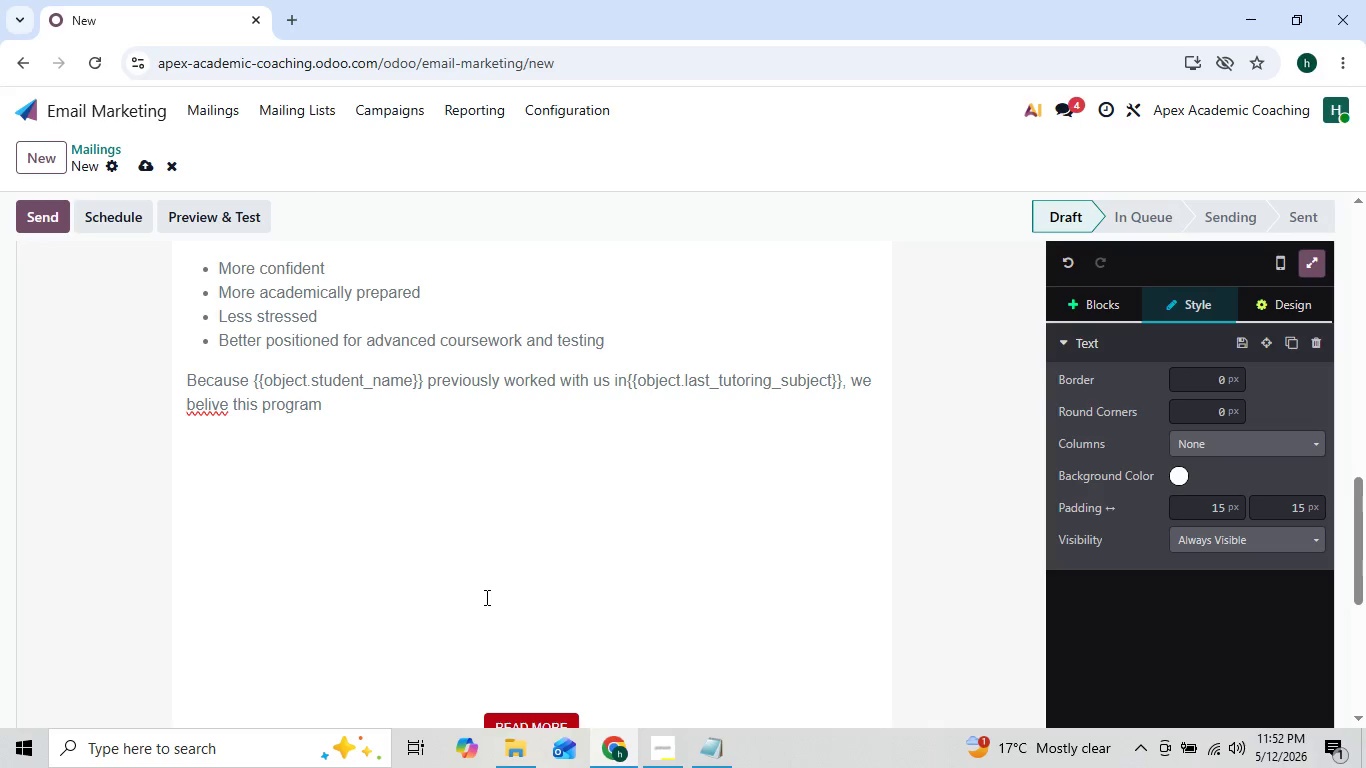 
key(ArrowRight)
 